 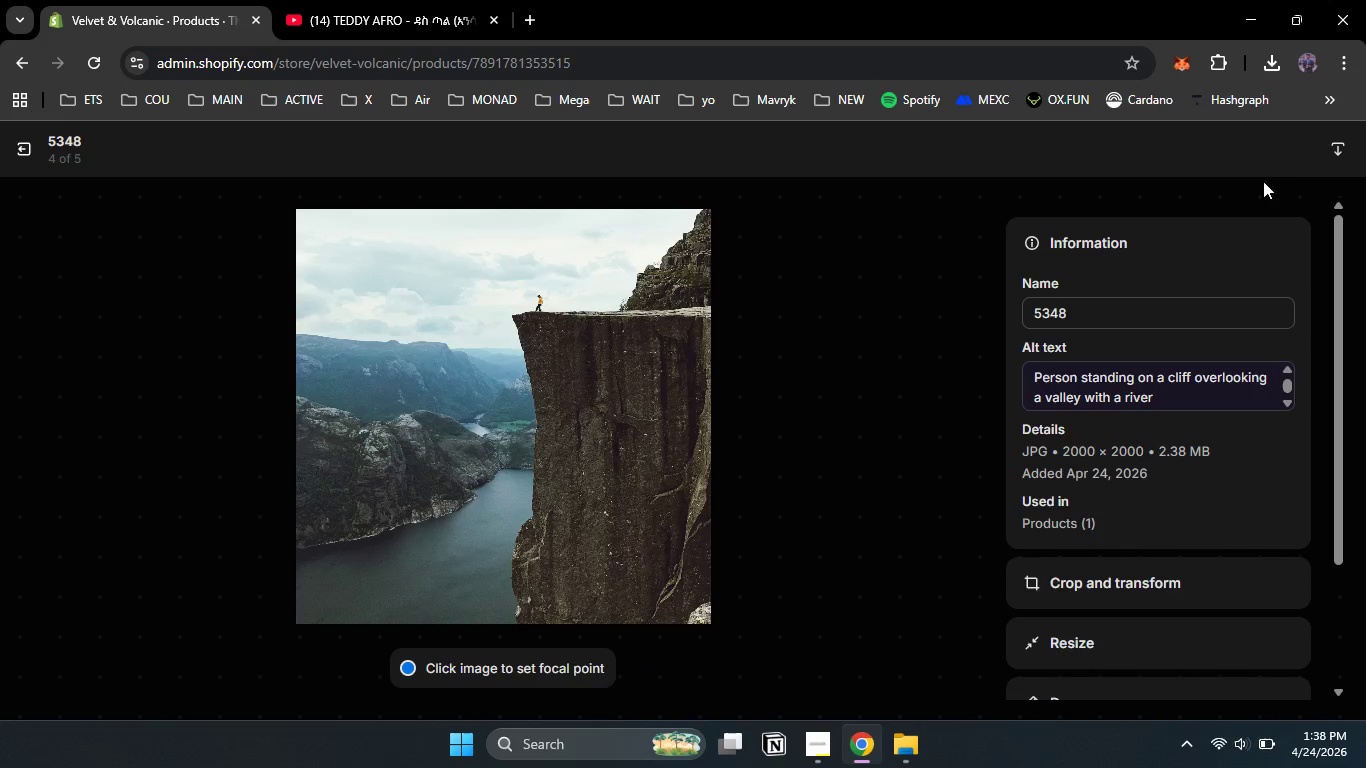 
left_click([1294, 147])
 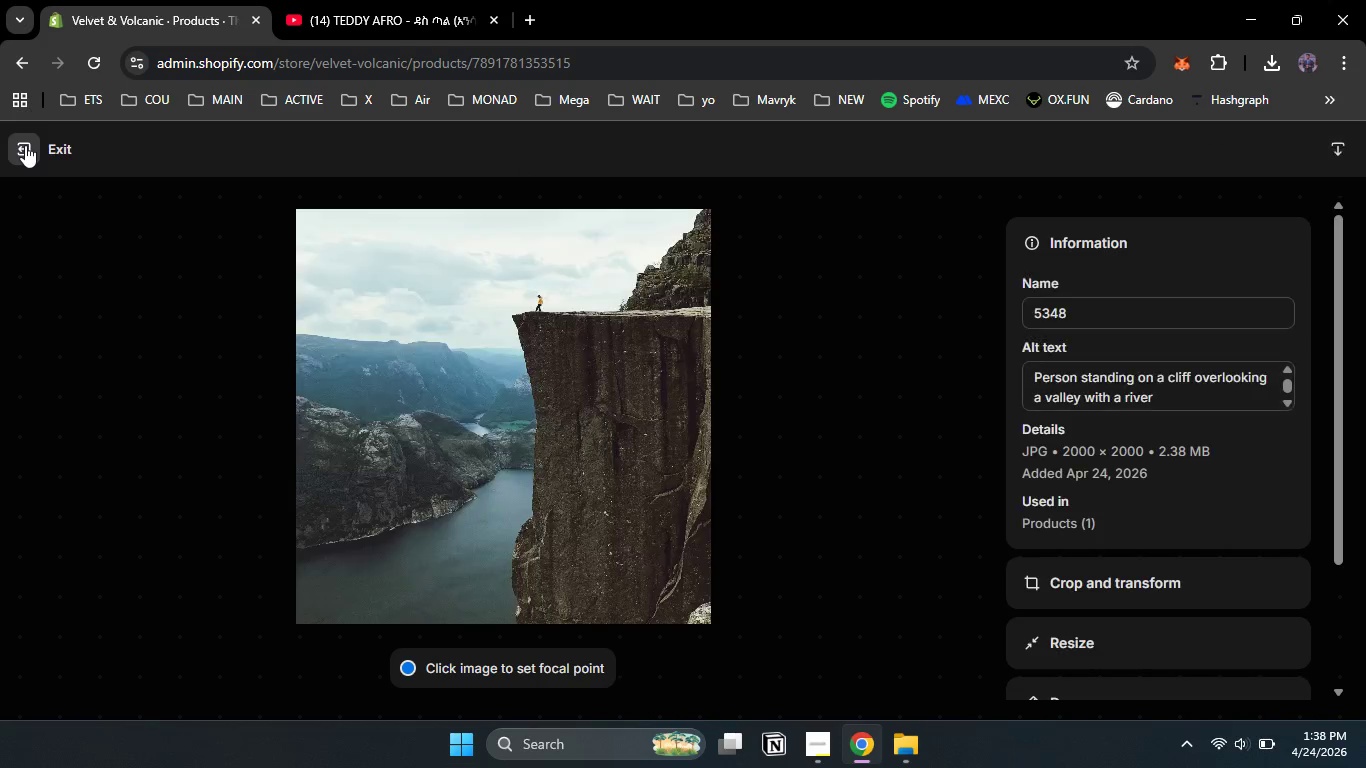 
left_click([25, 145])
 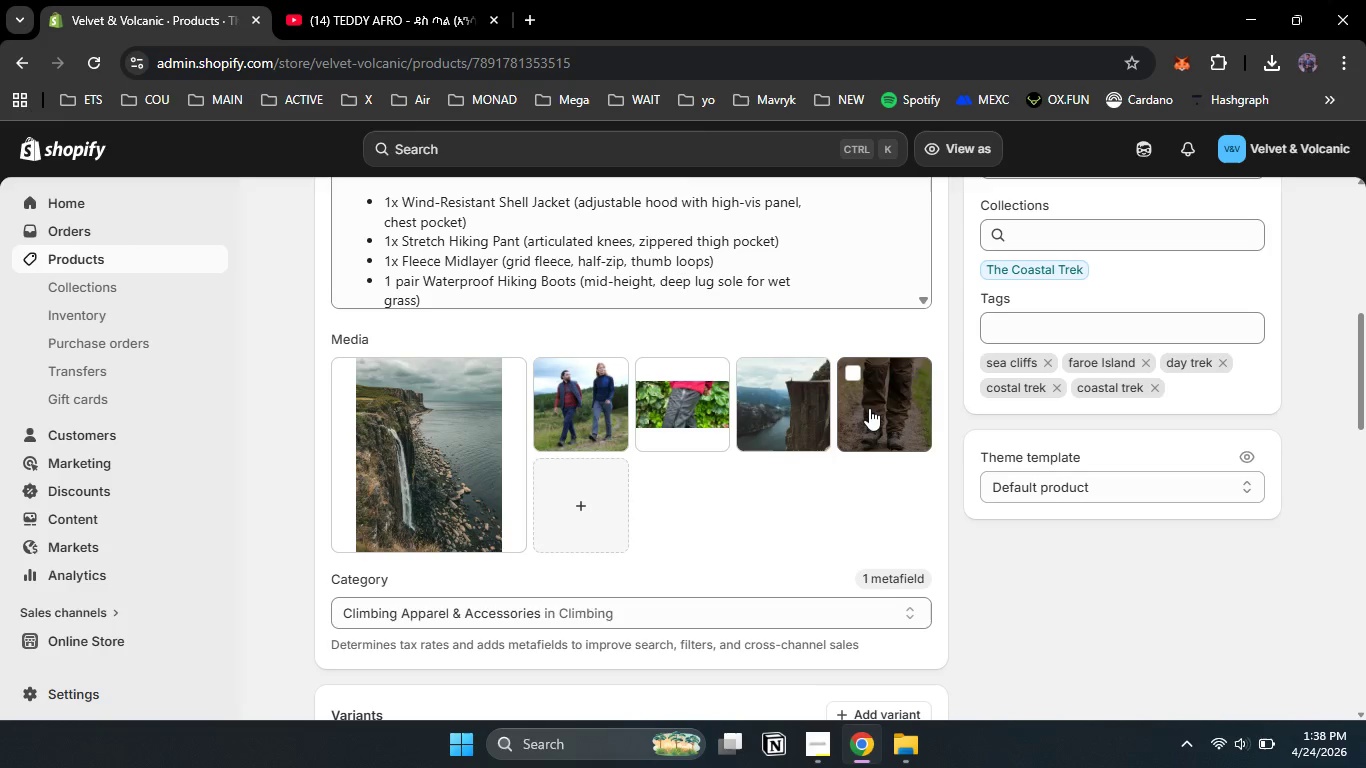 
left_click([869, 408])
 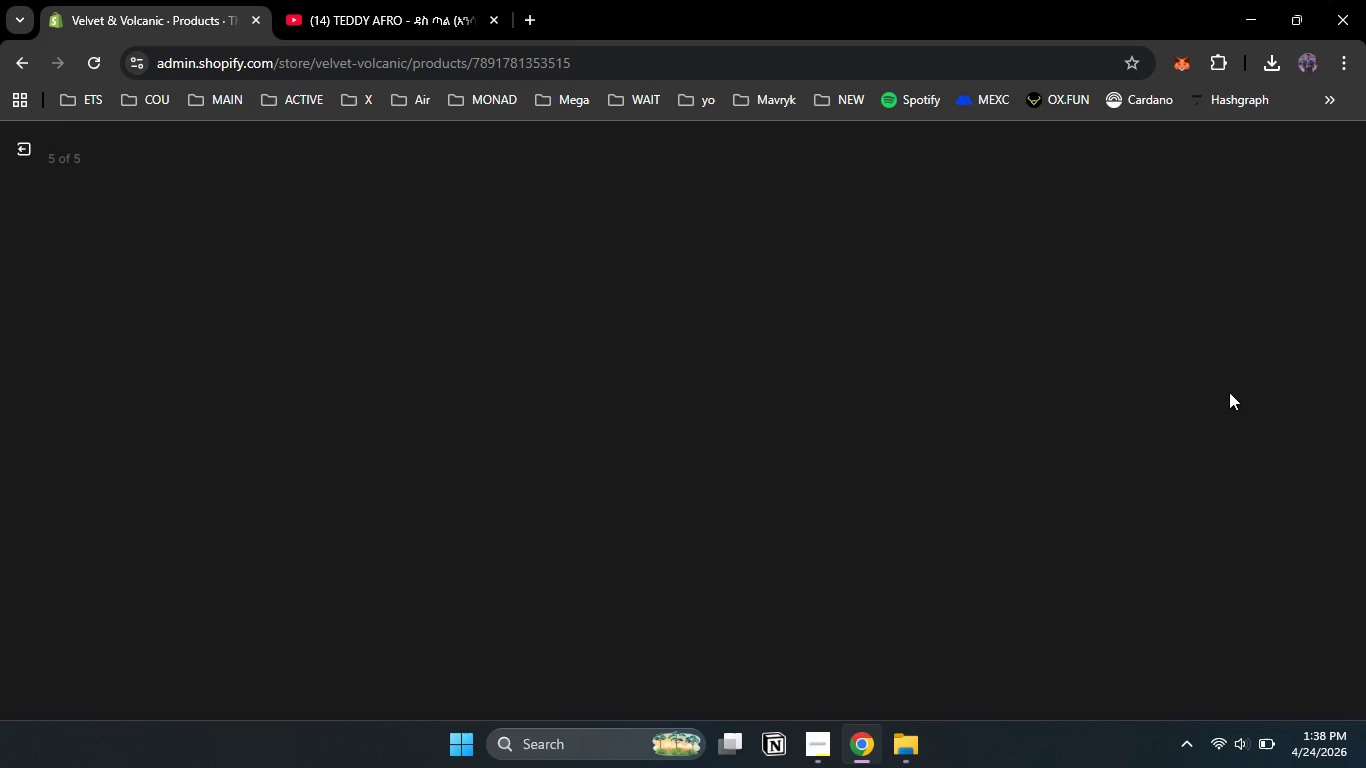 
mouse_move([1236, 396])
 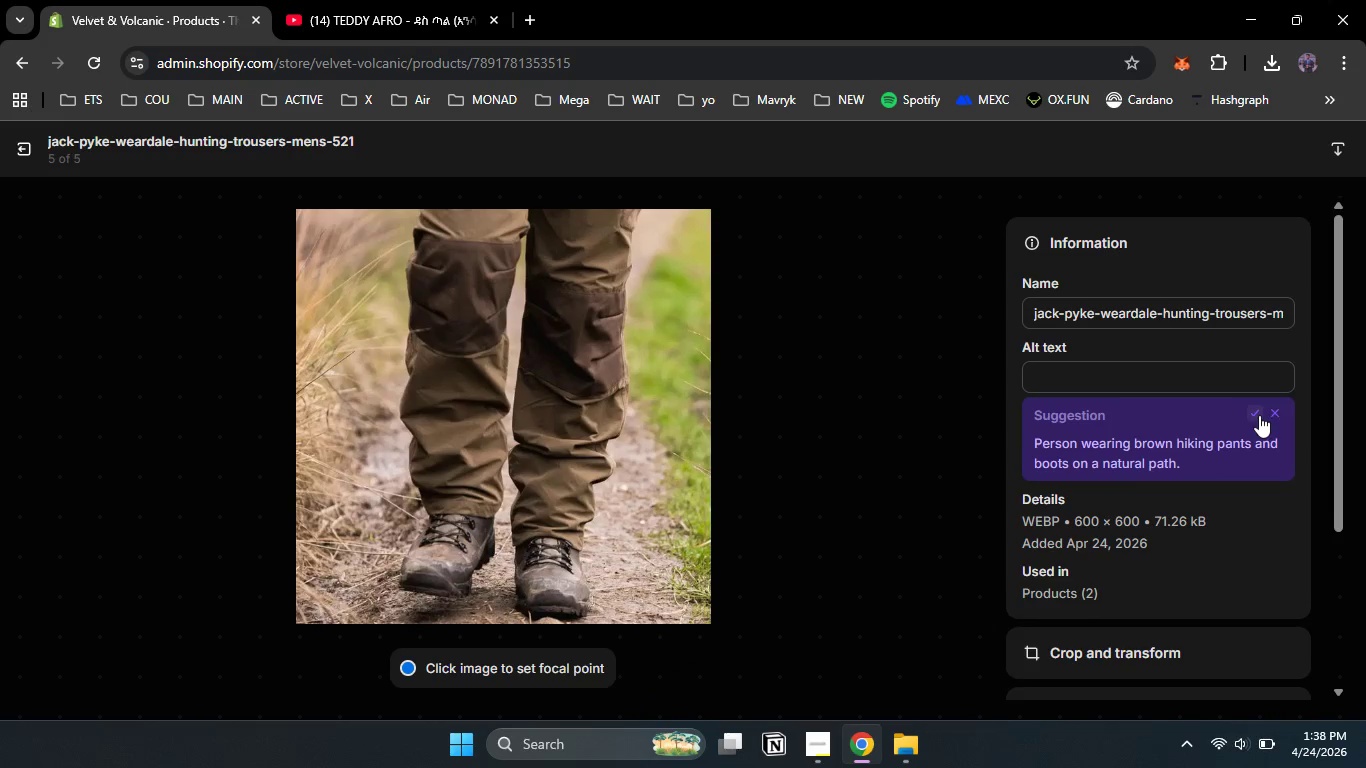 
left_click([1259, 415])
 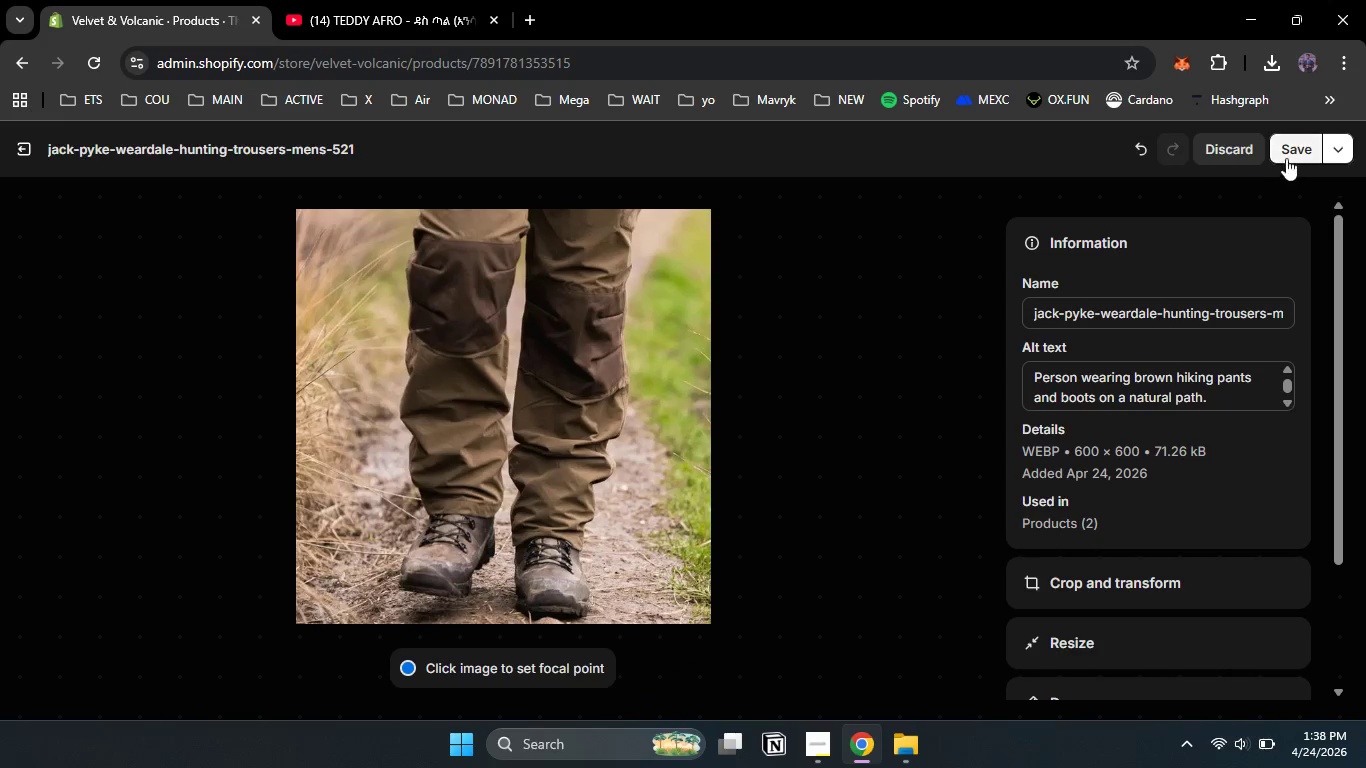 
left_click([1287, 151])
 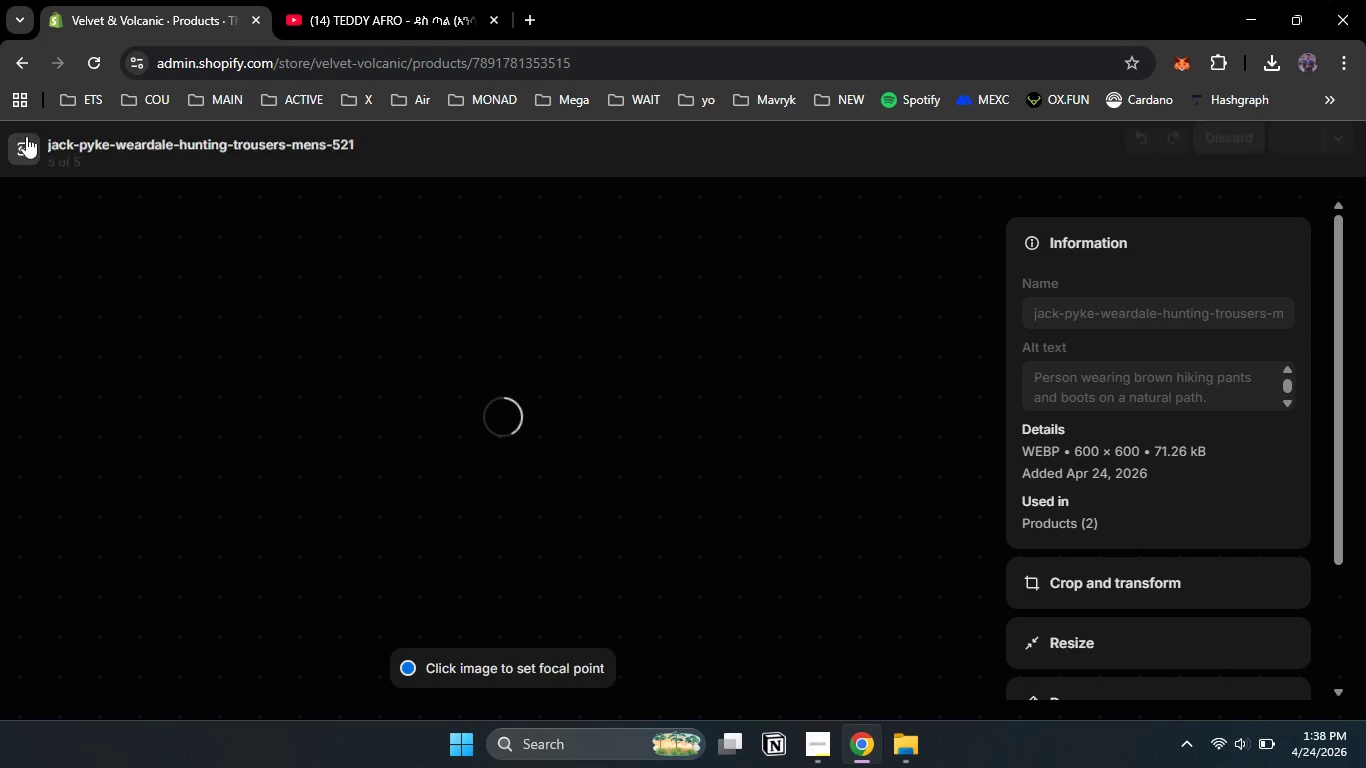 
mouse_move([65, 136])
 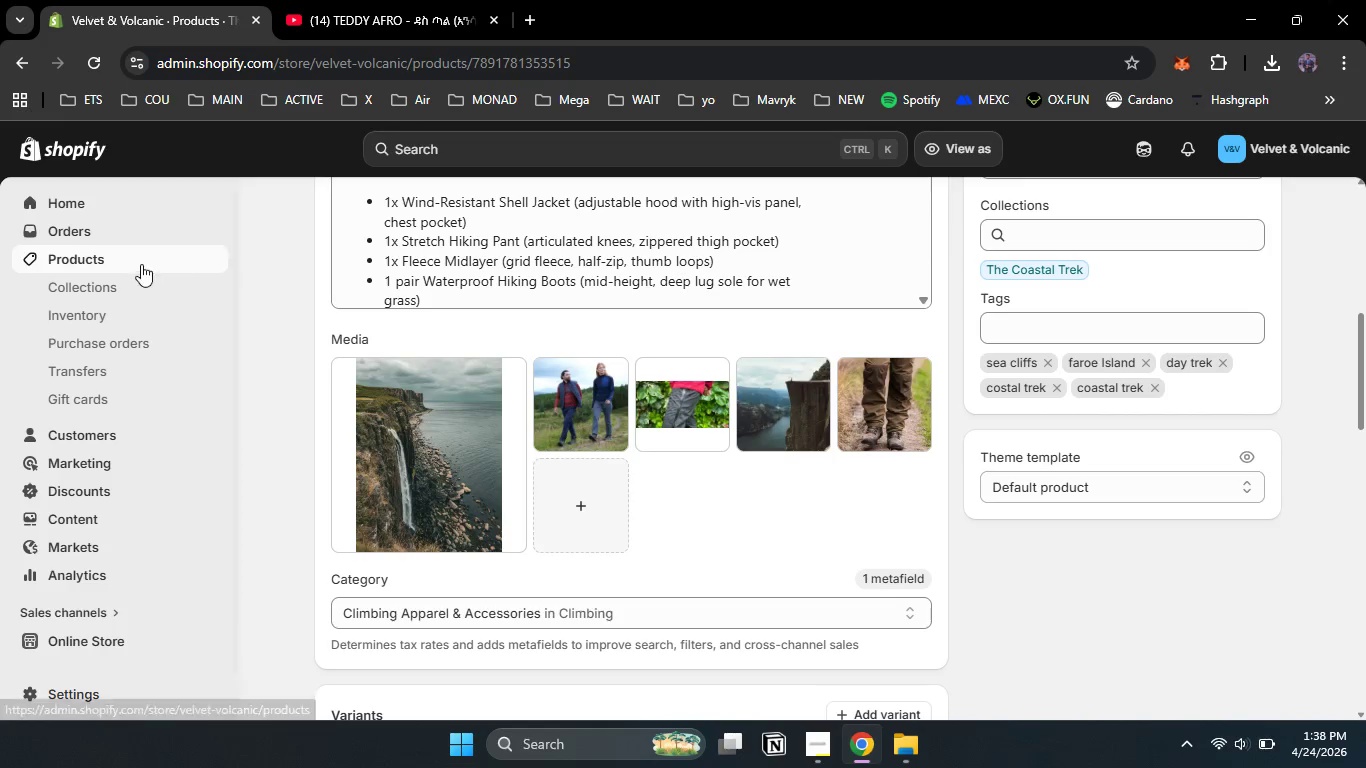 
left_click([141, 264])
 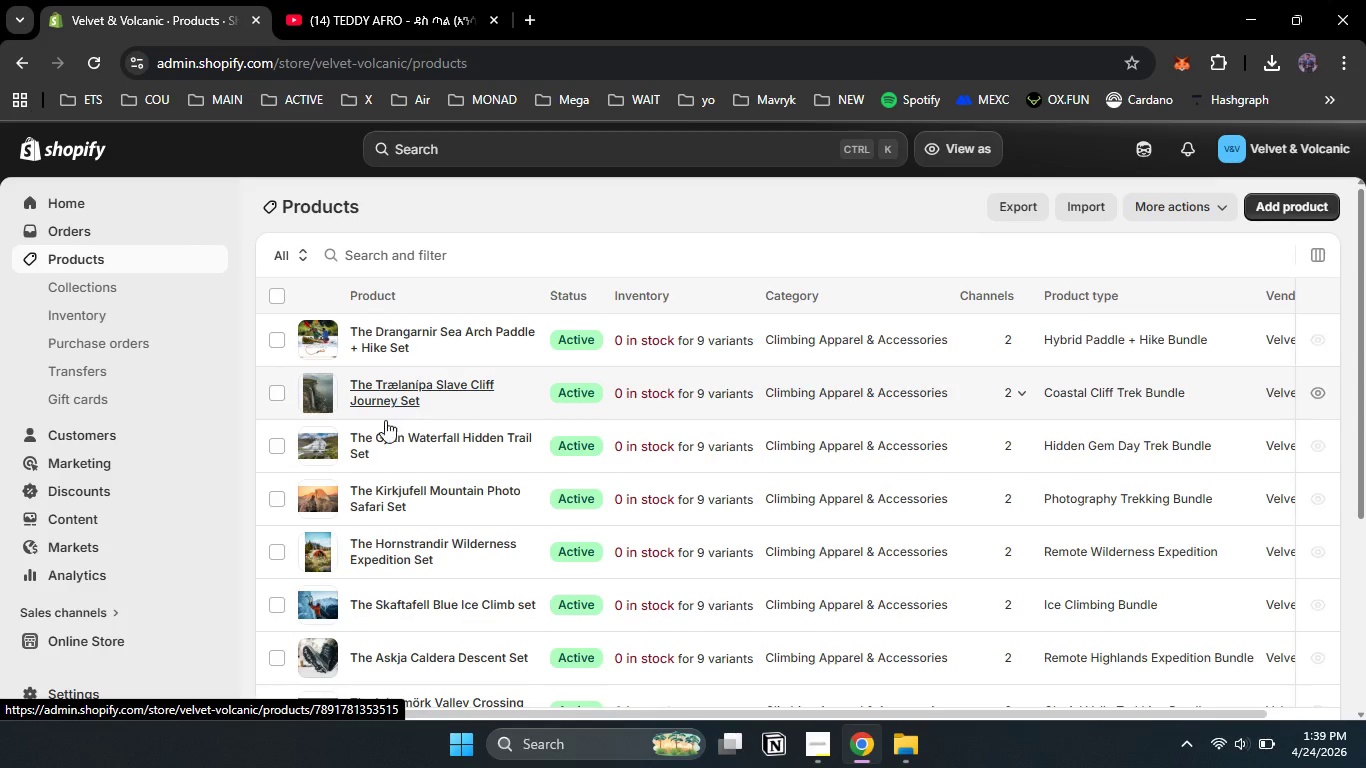 
left_click([374, 445])
 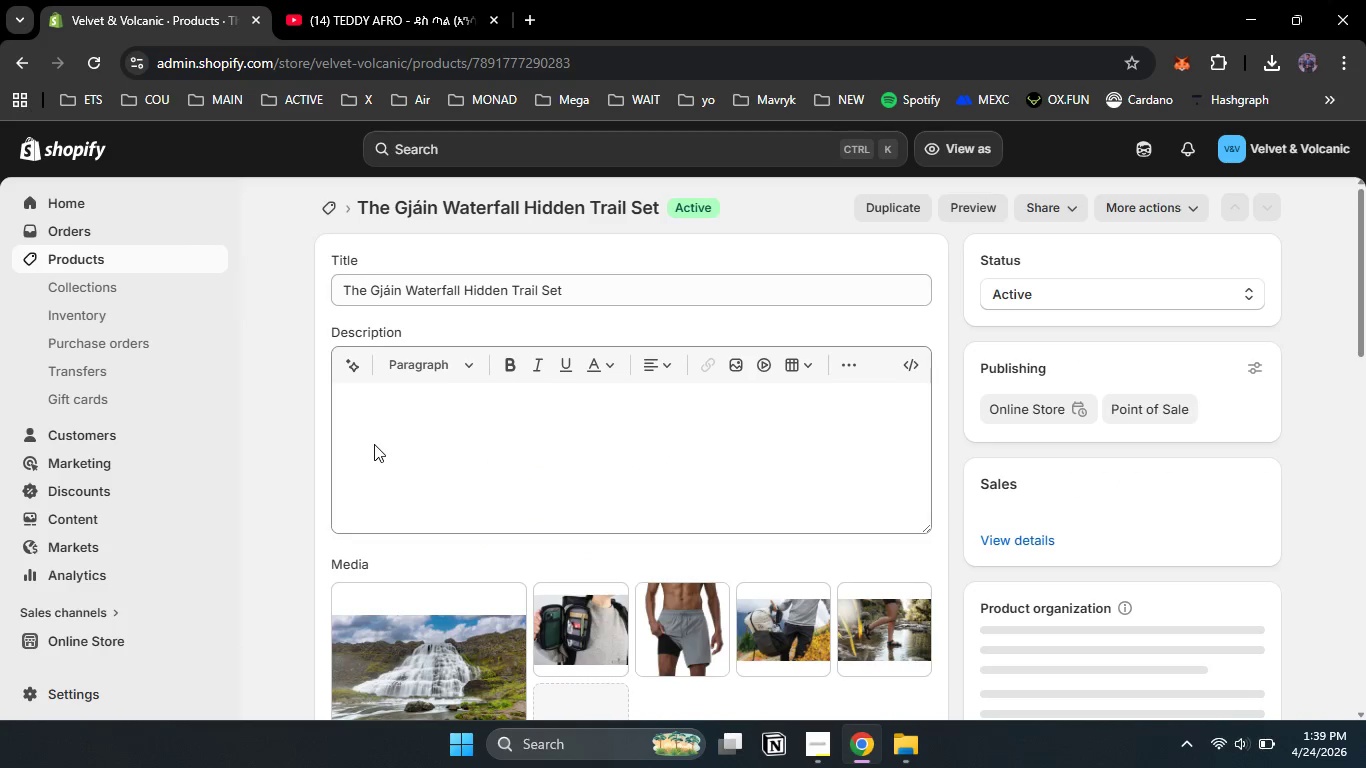 
hold_key(key=ArrowDown, duration=0.72)
 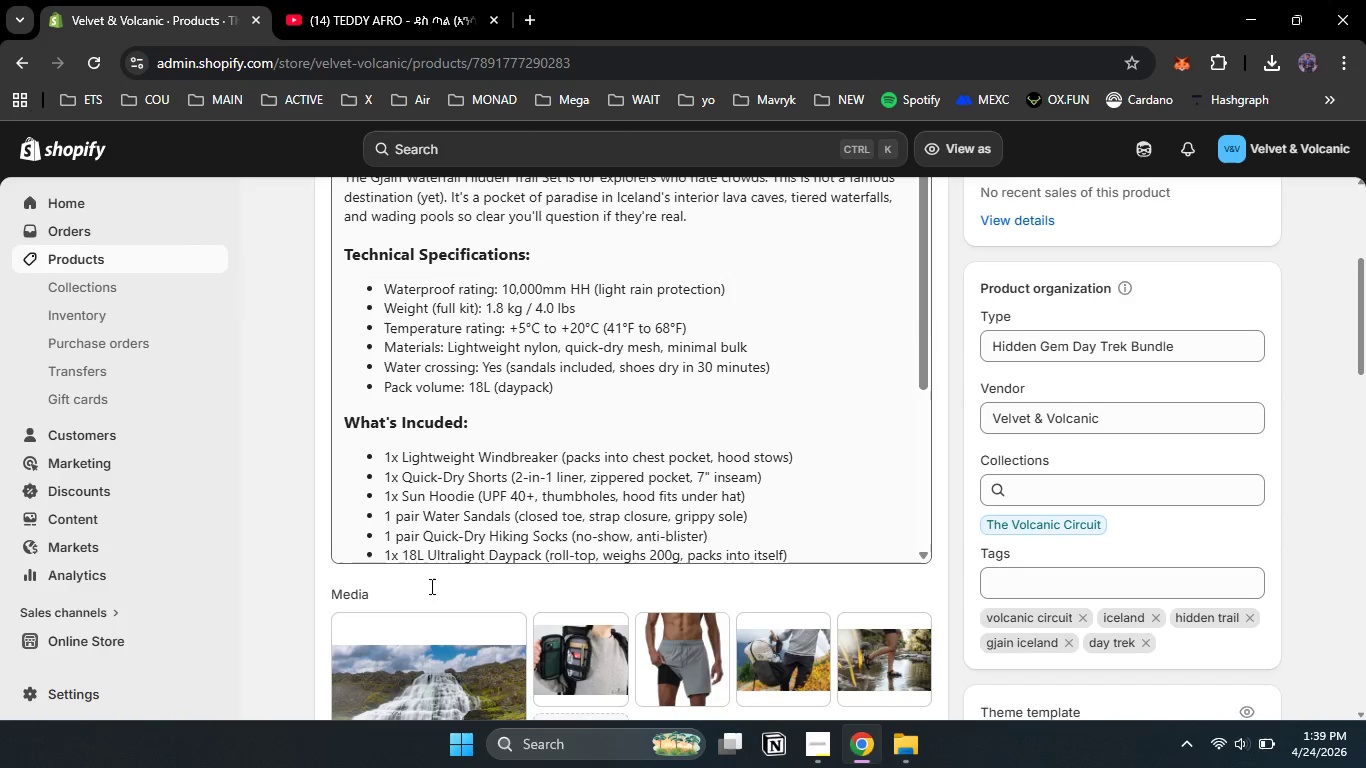 
key(ArrowDown)
 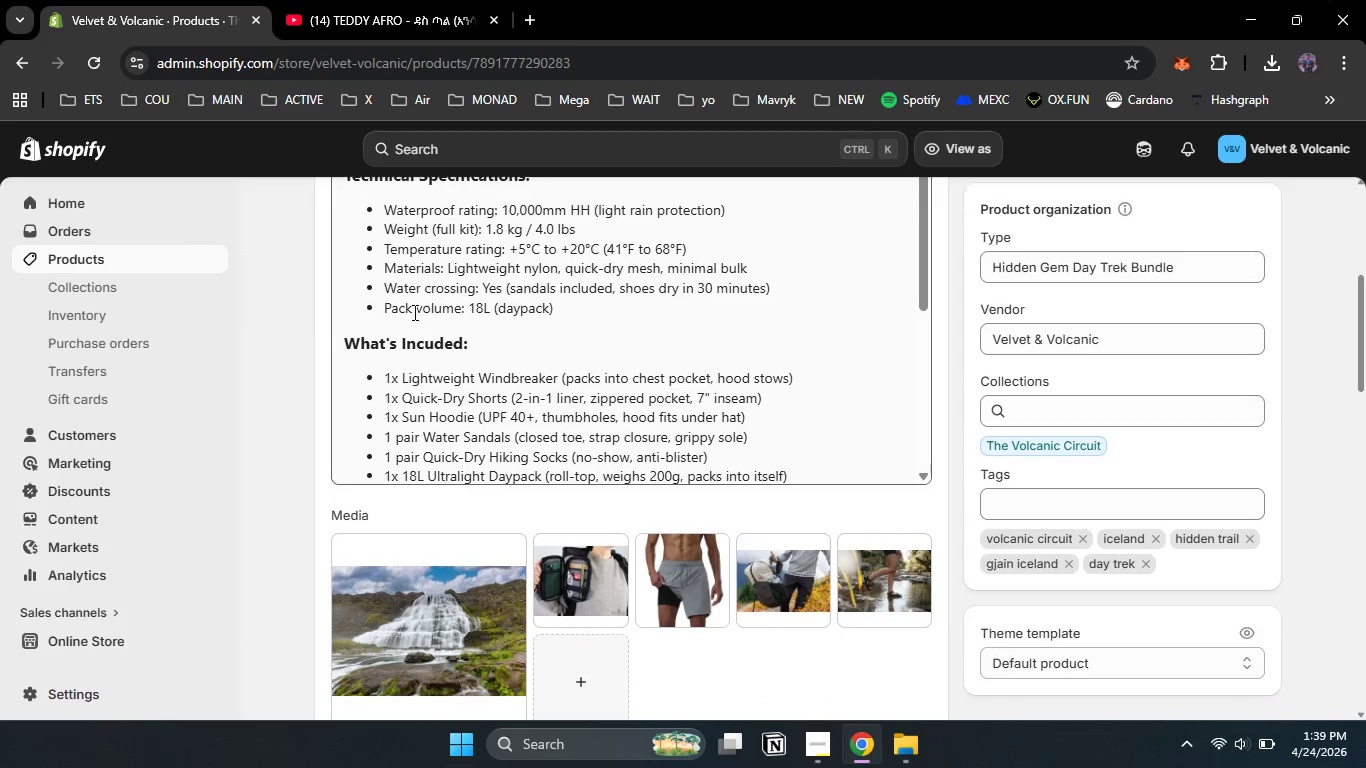 
hold_key(key=ArrowDown, duration=0.41)
 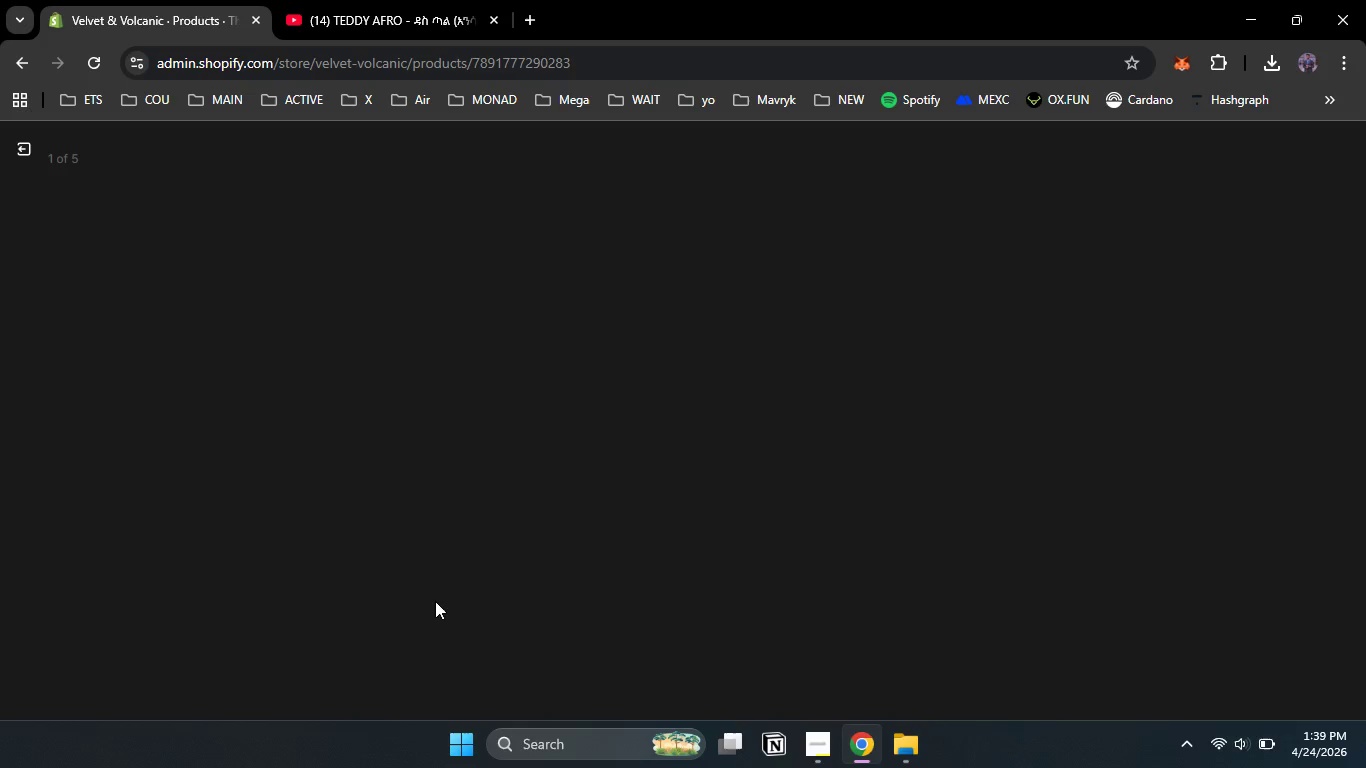 
left_click([435, 601])
 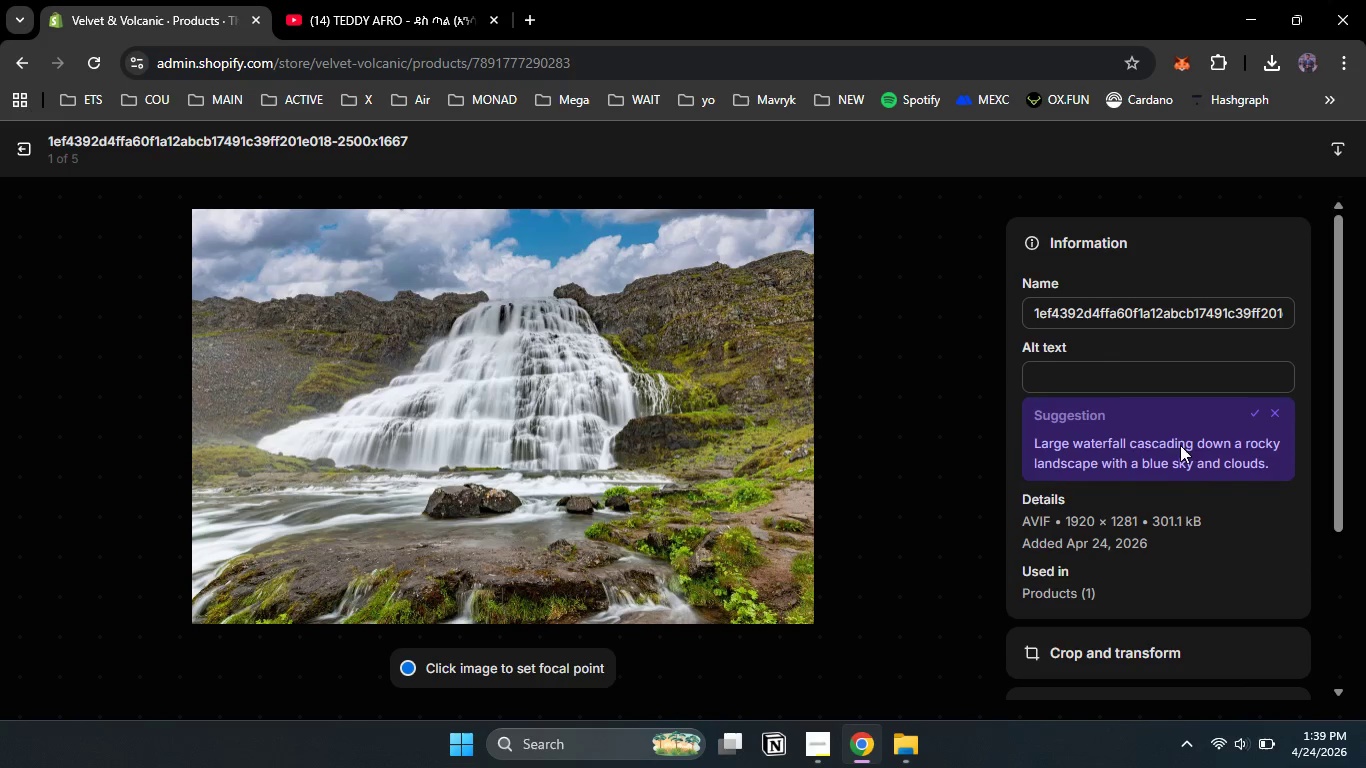 
wait(5.91)
 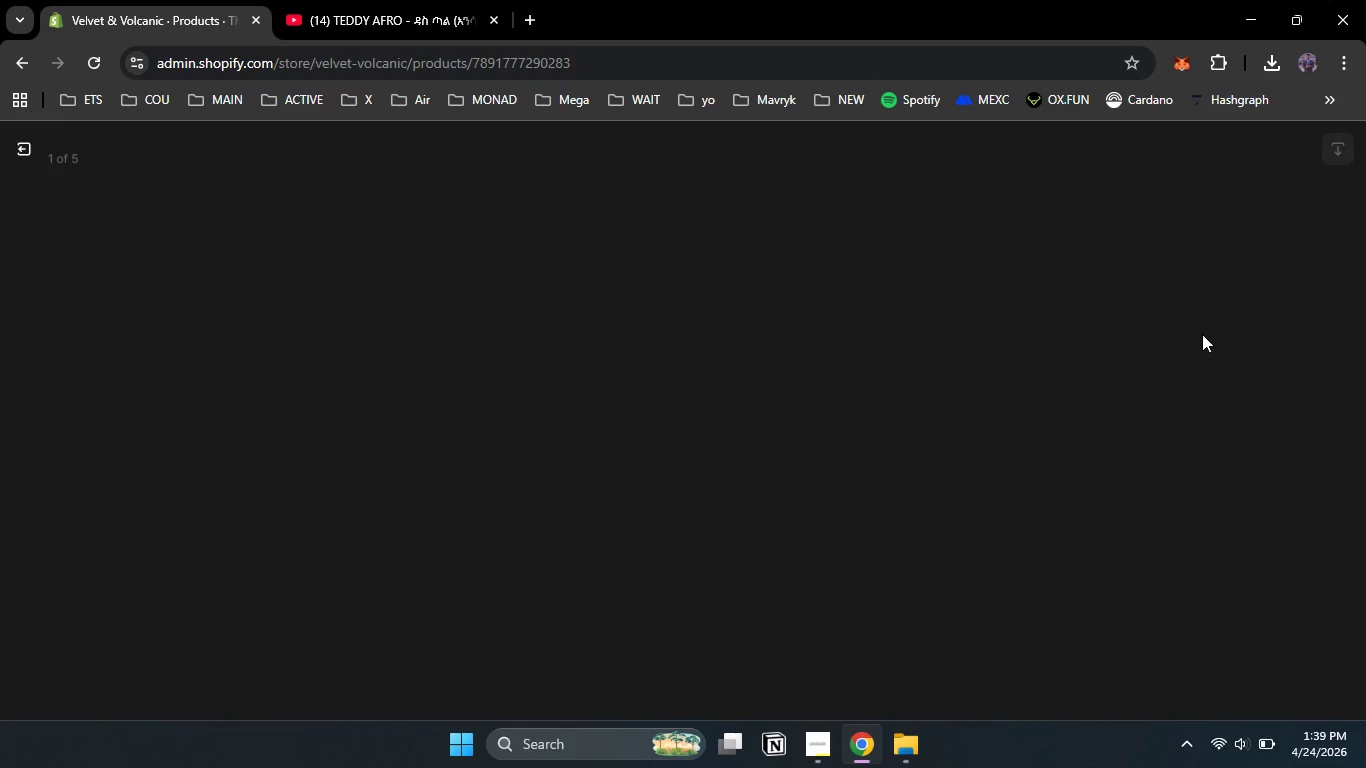 
left_click([1249, 405])
 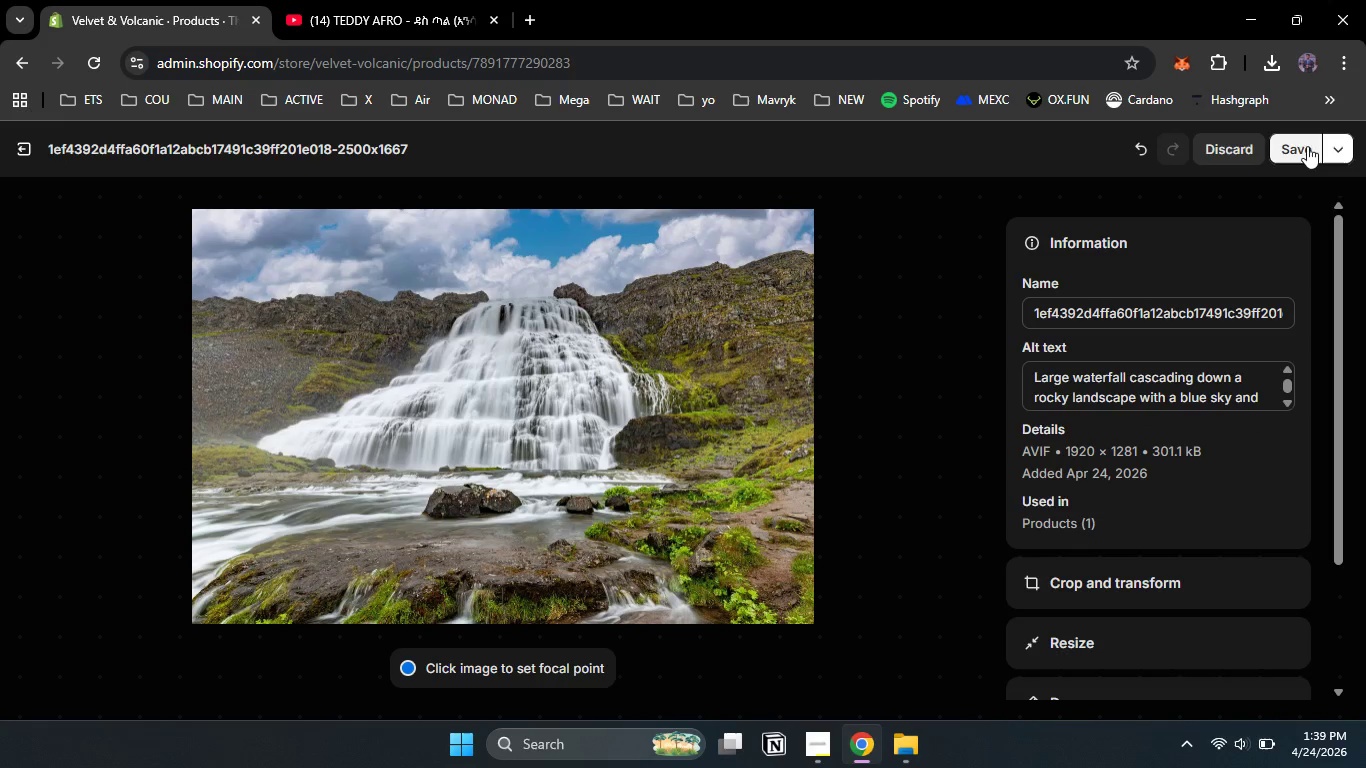 
left_click([1294, 146])
 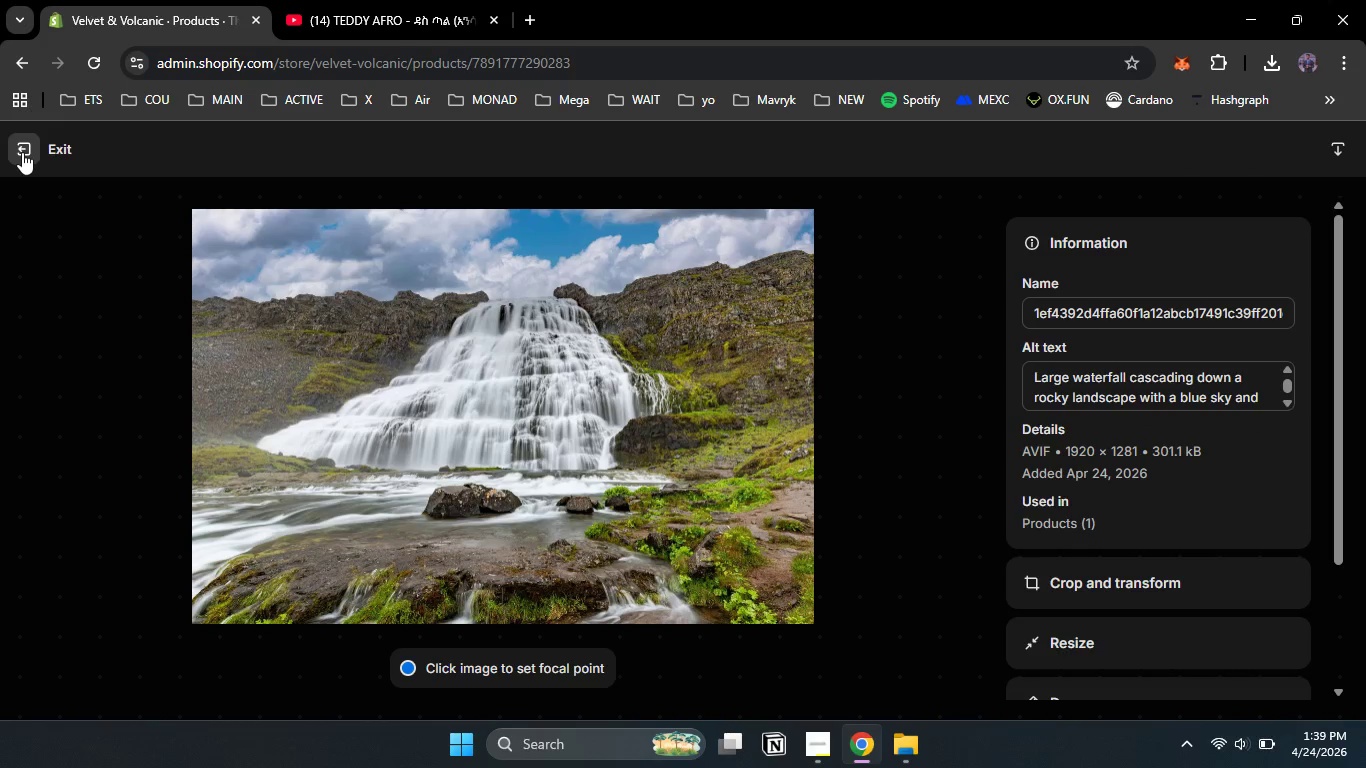 
left_click([22, 152])
 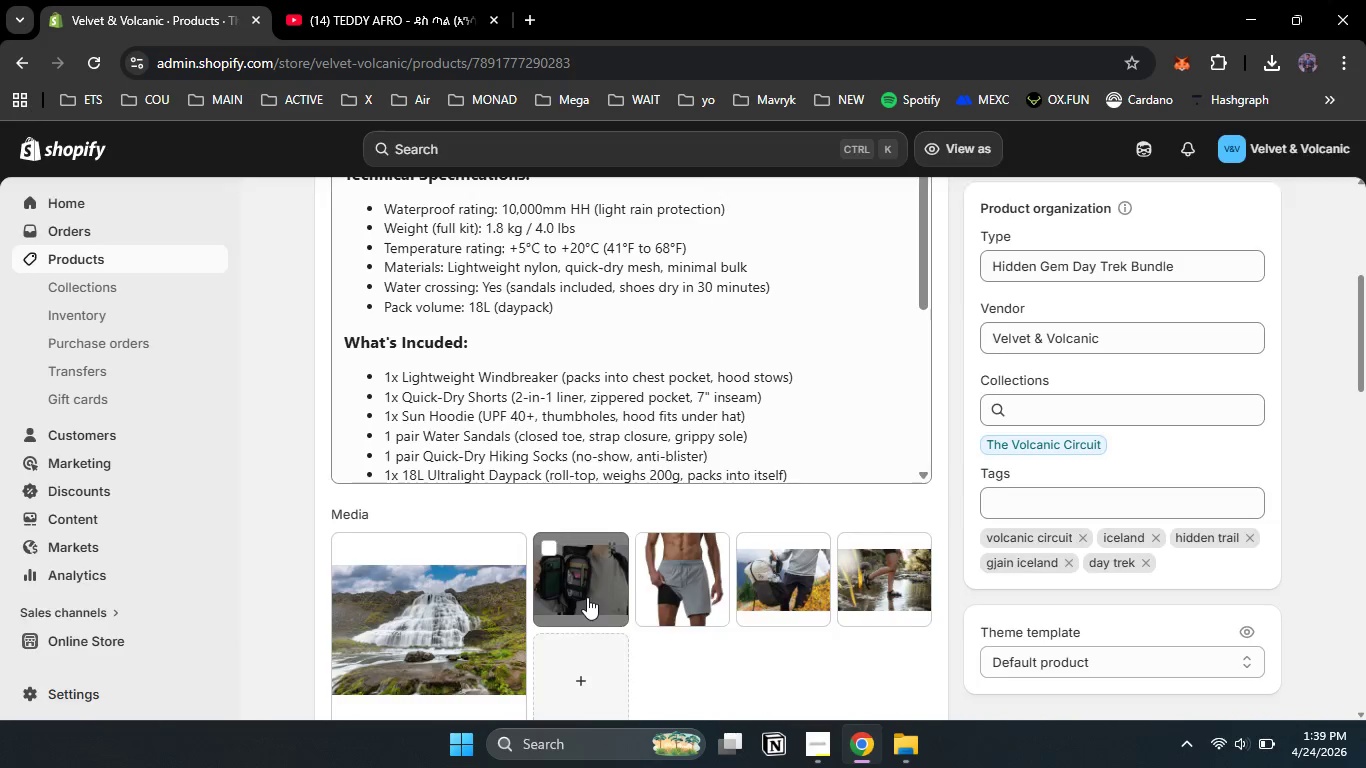 
left_click([587, 597])
 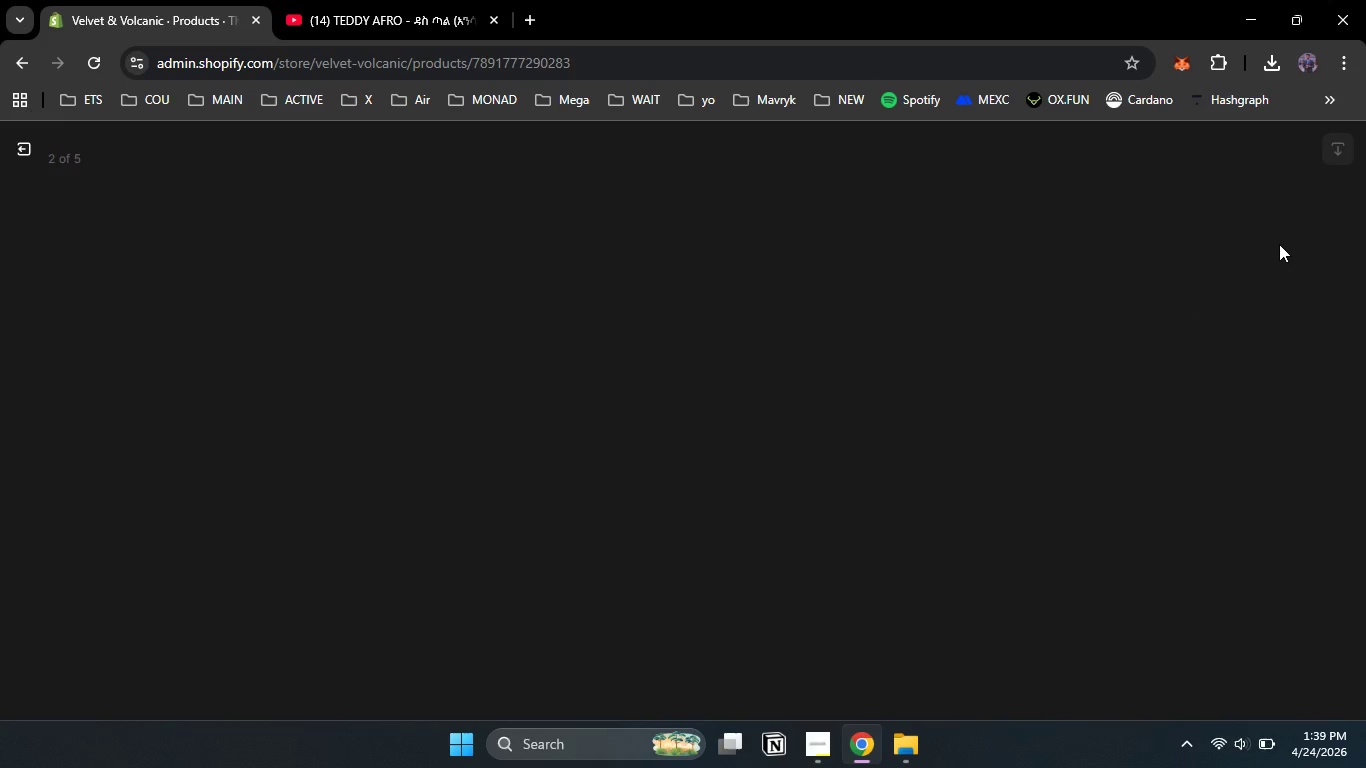 
mouse_move([1279, 273])
 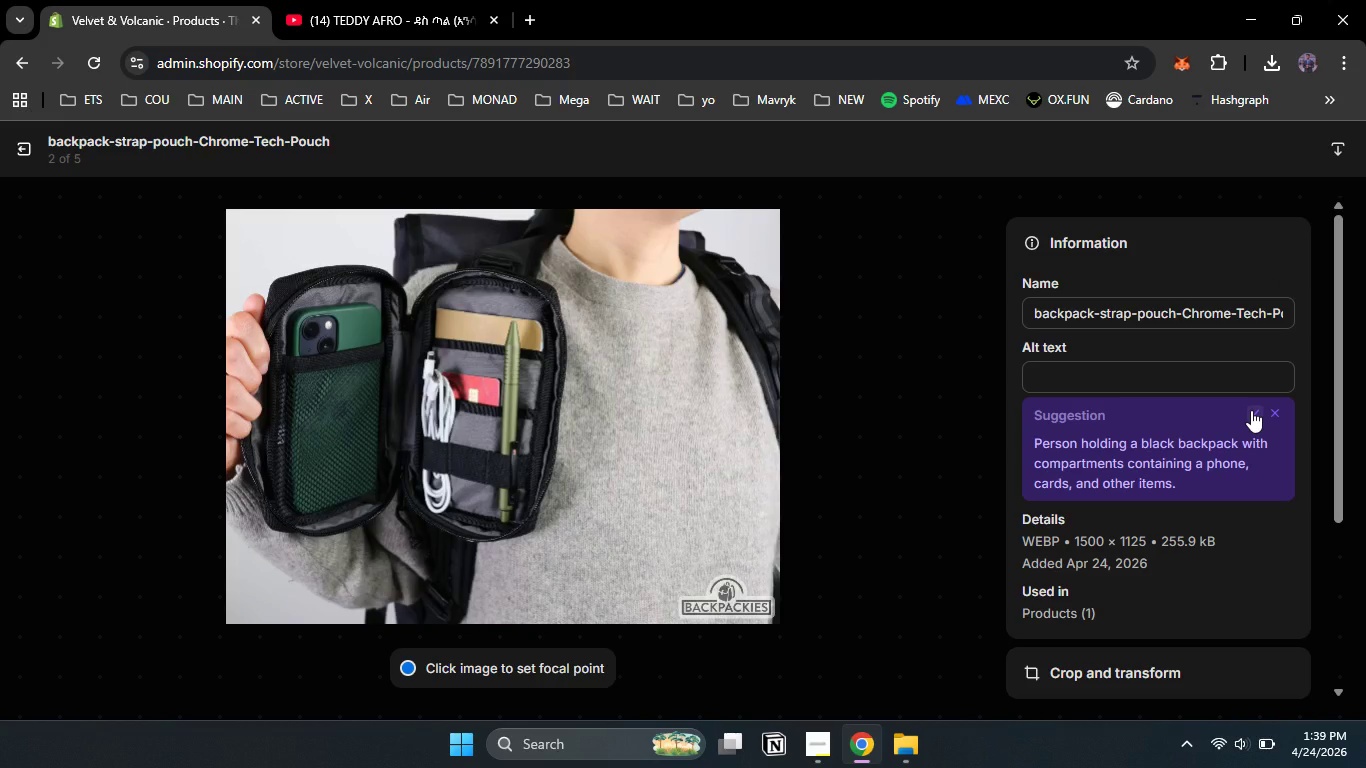 
left_click([1251, 410])
 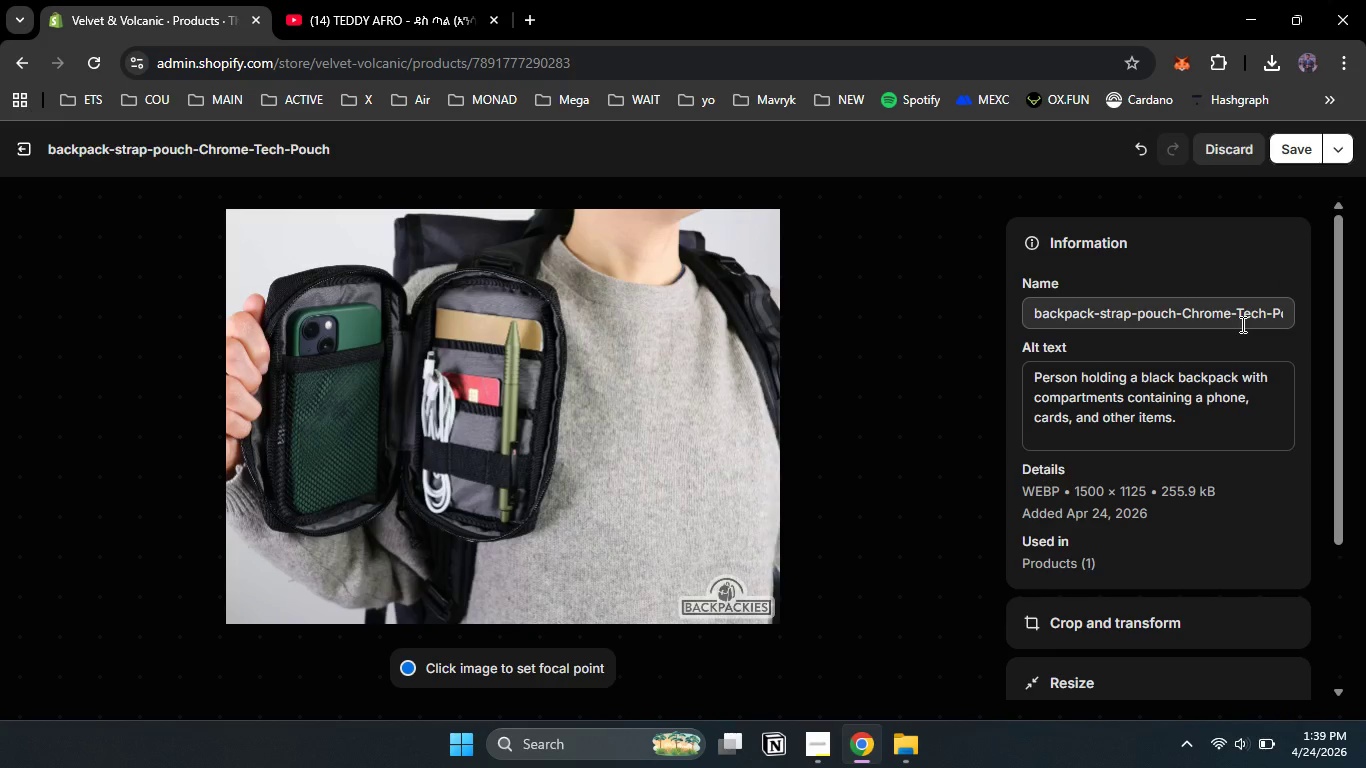 
left_click([1207, 405])
 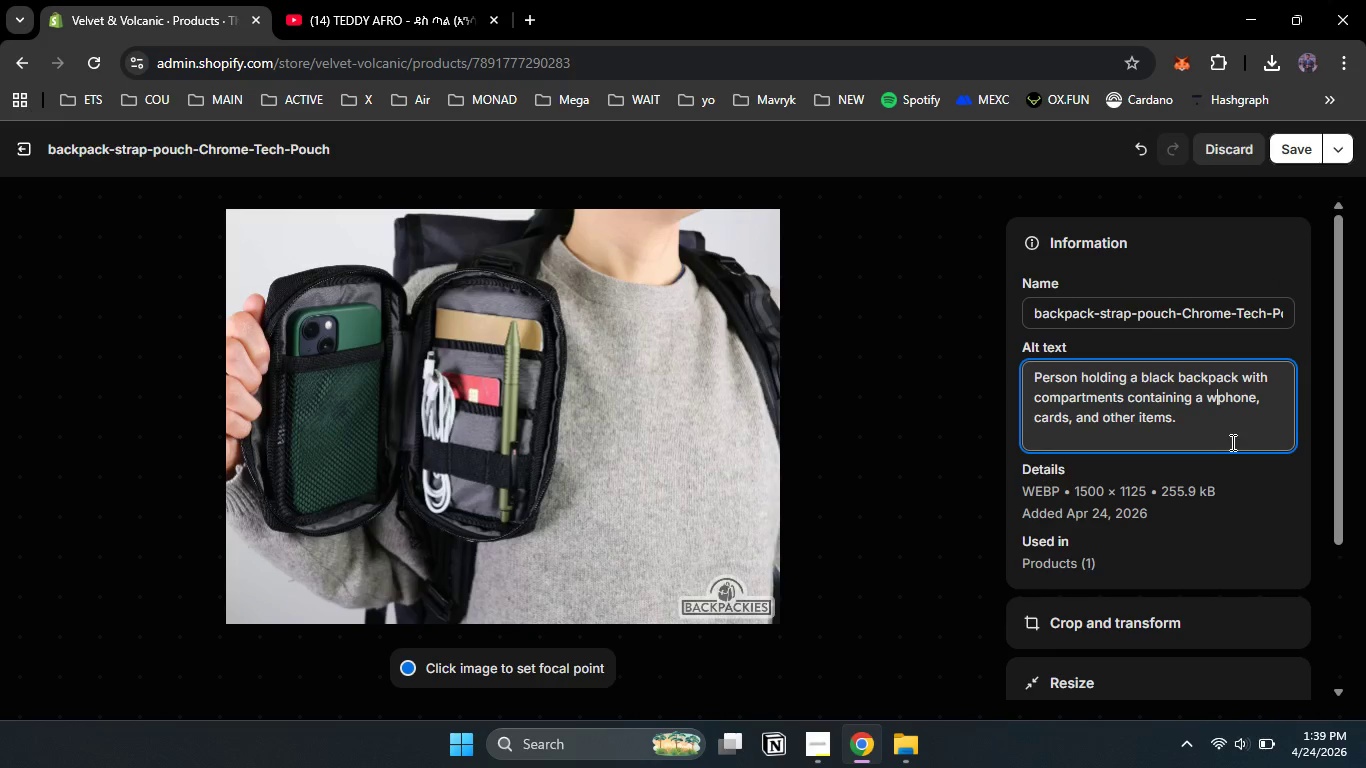 
type(waterproof )
 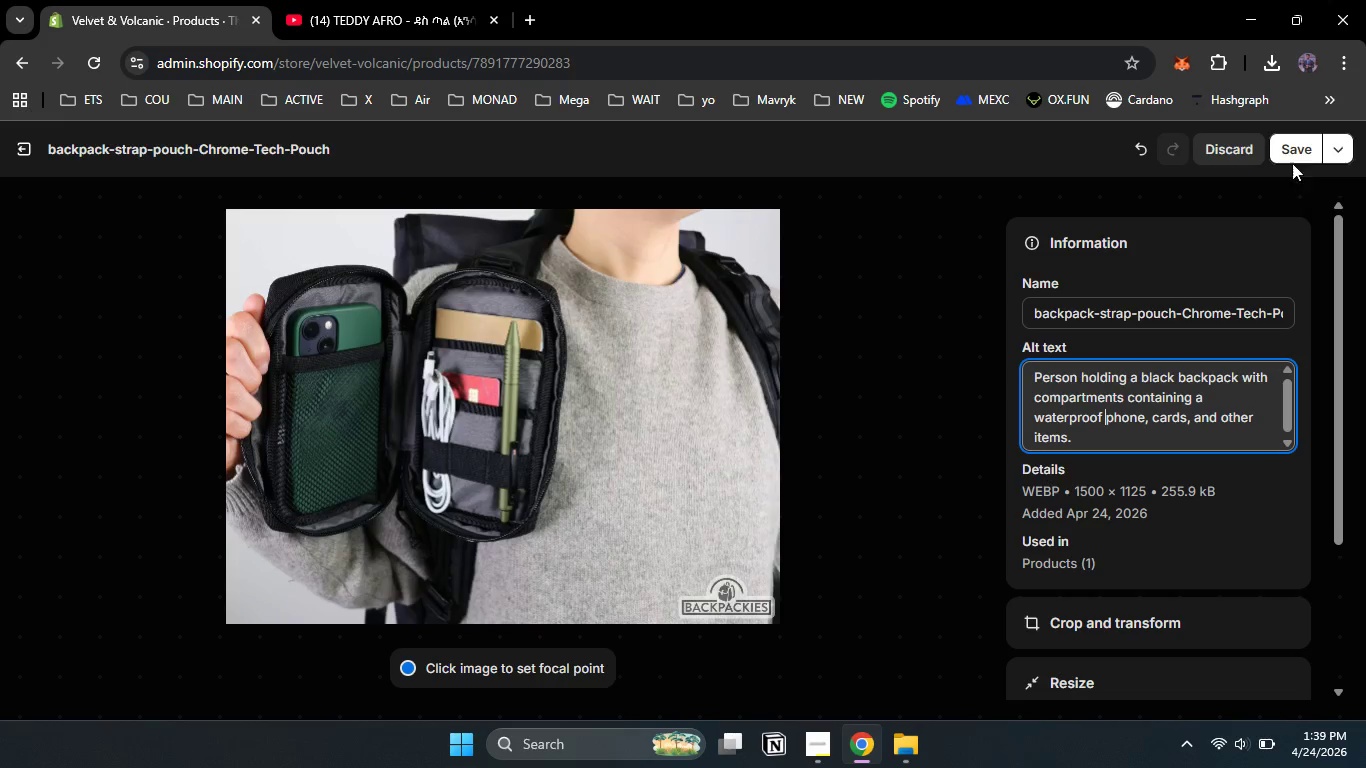 
left_click([1292, 138])
 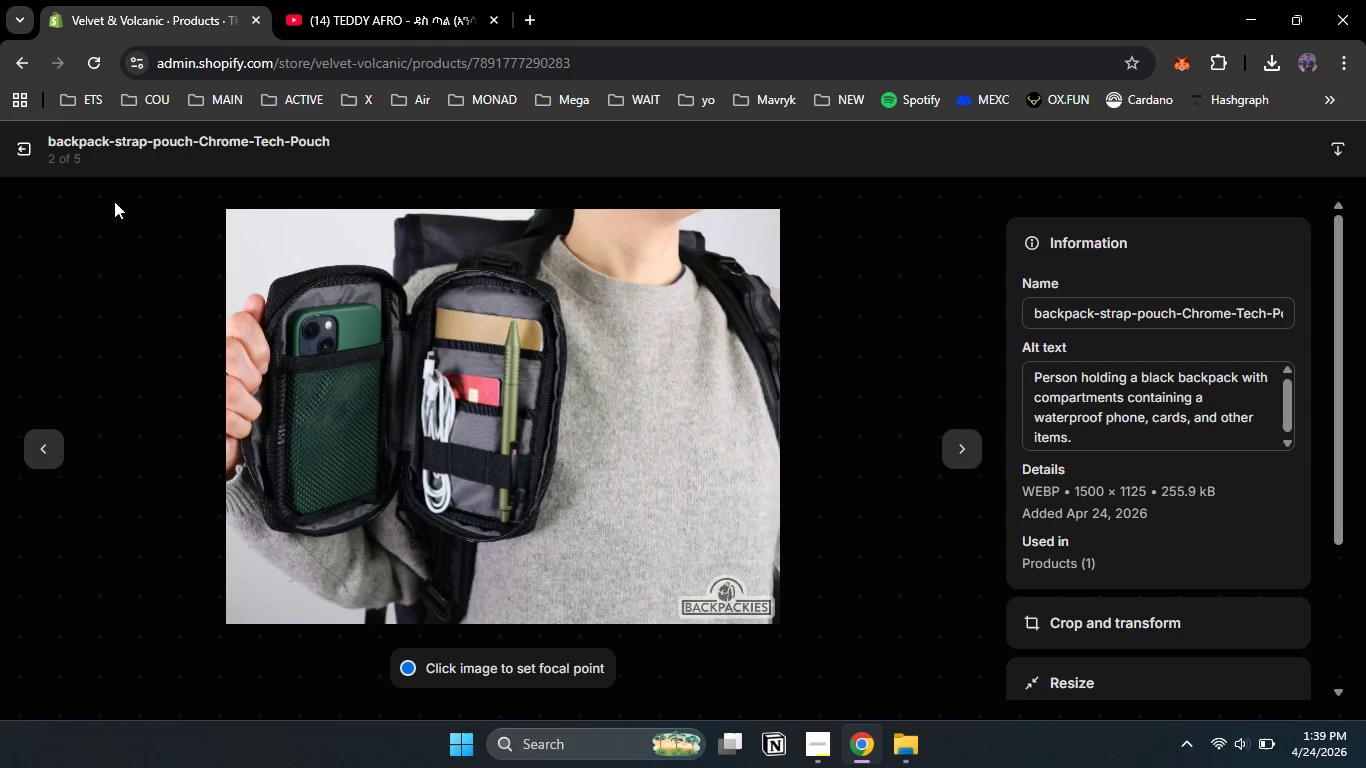 
left_click([27, 152])
 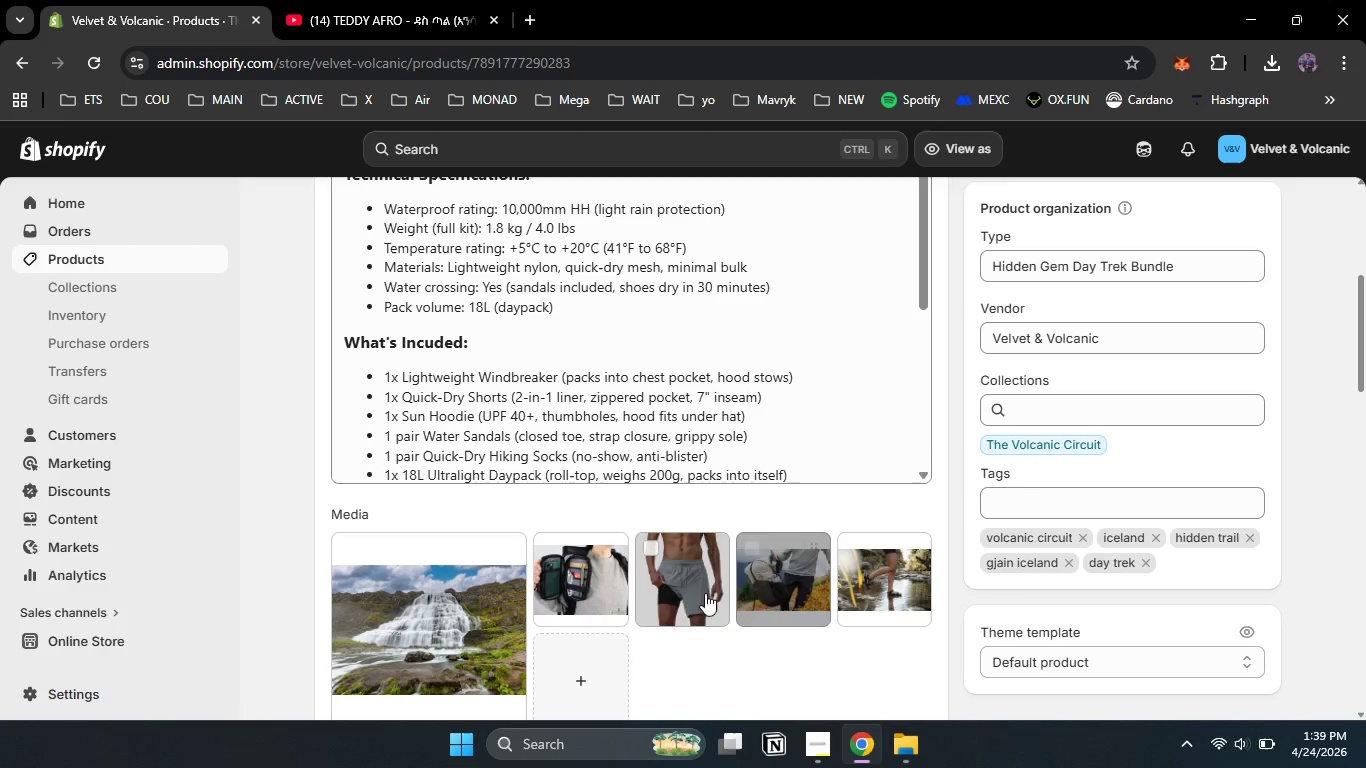 
left_click([702, 590])
 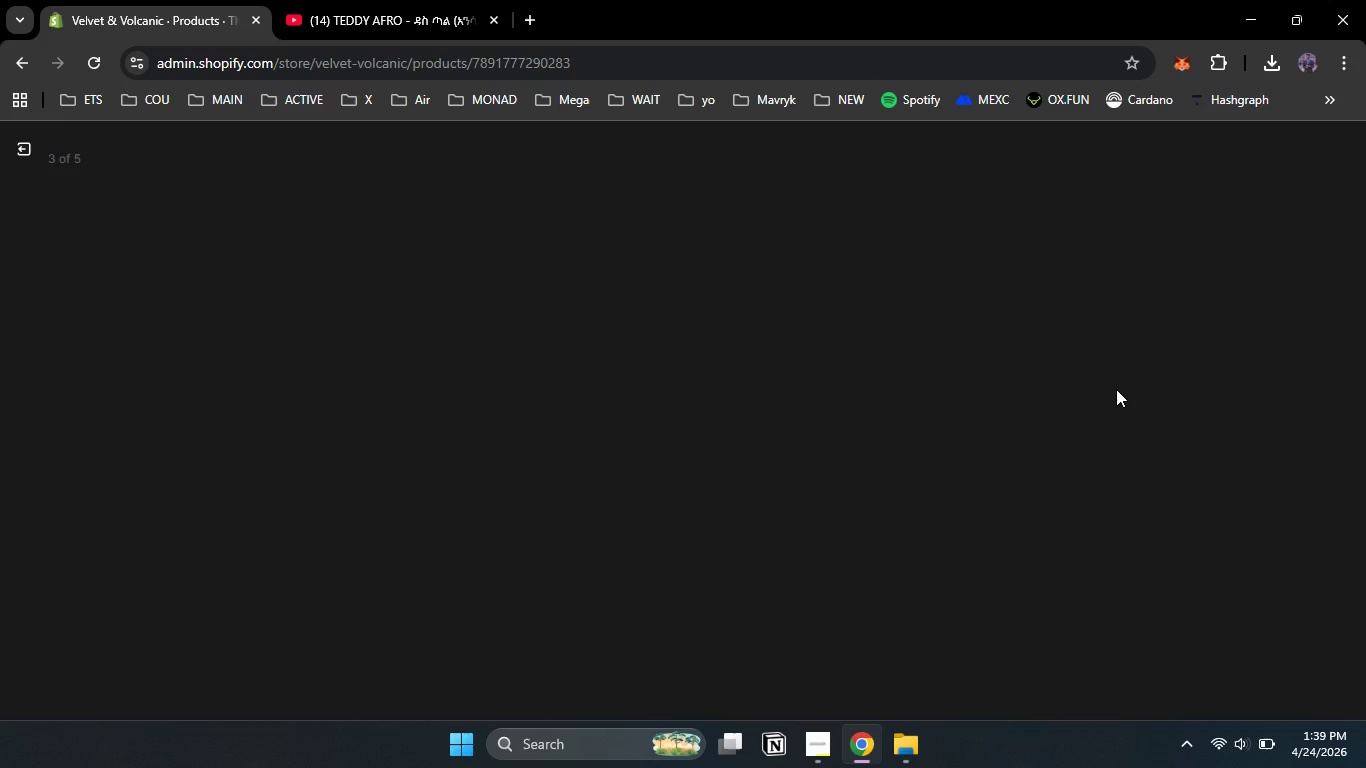 
mouse_move([1129, 389])
 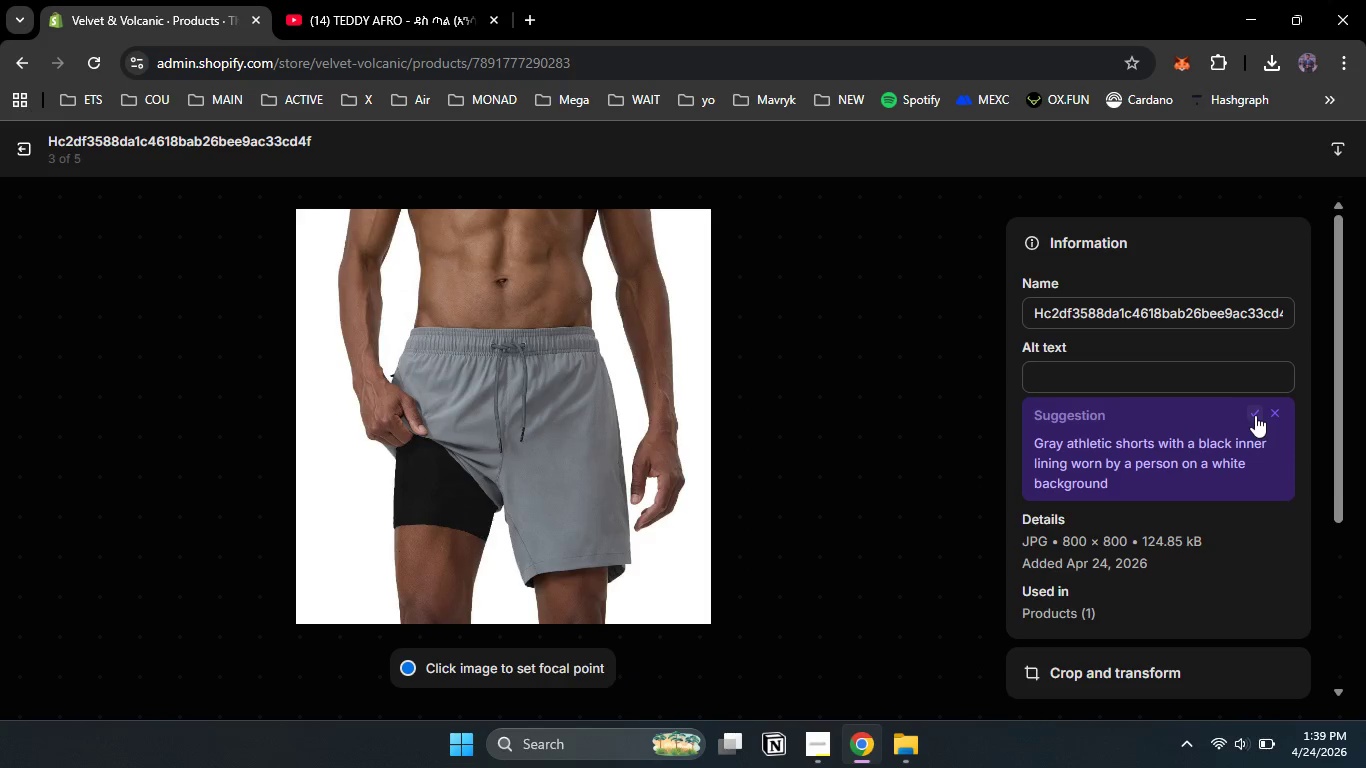 
left_click([1255, 415])
 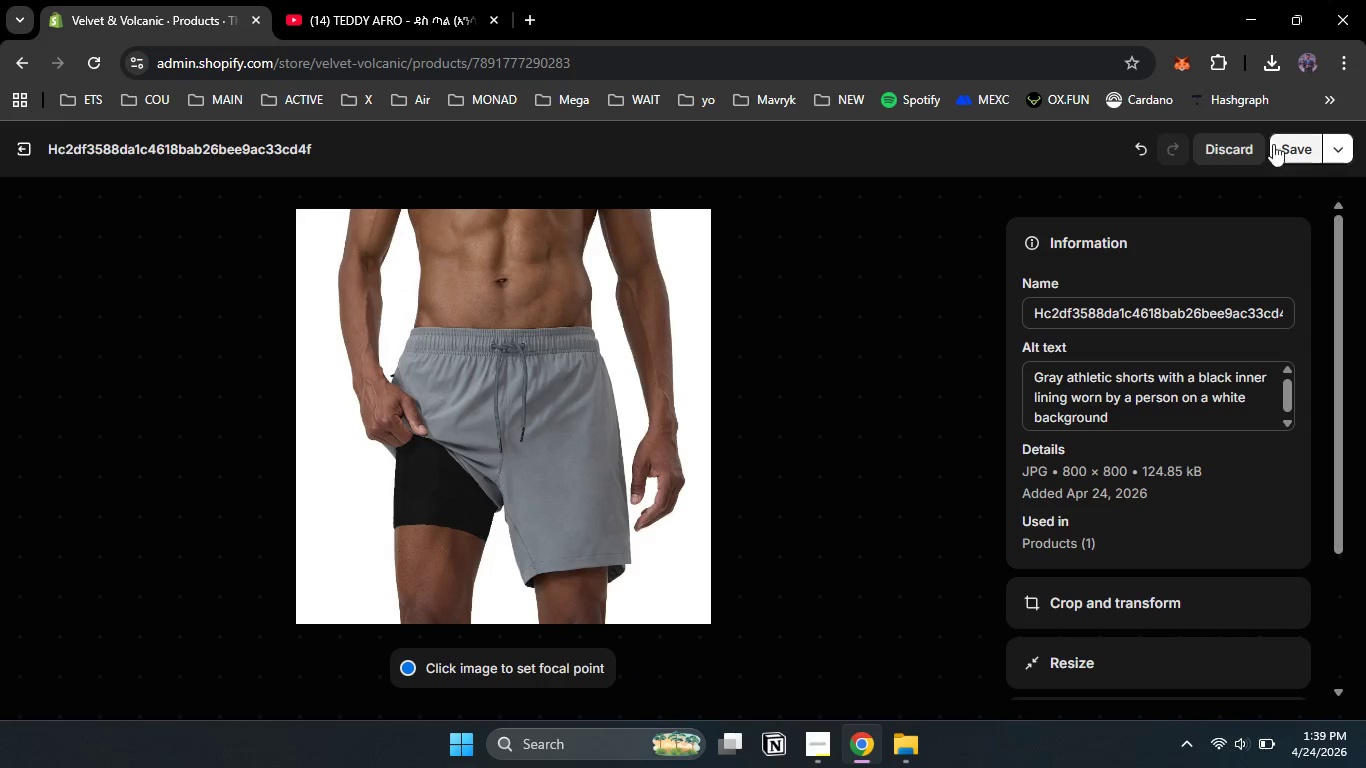 
left_click([1275, 143])
 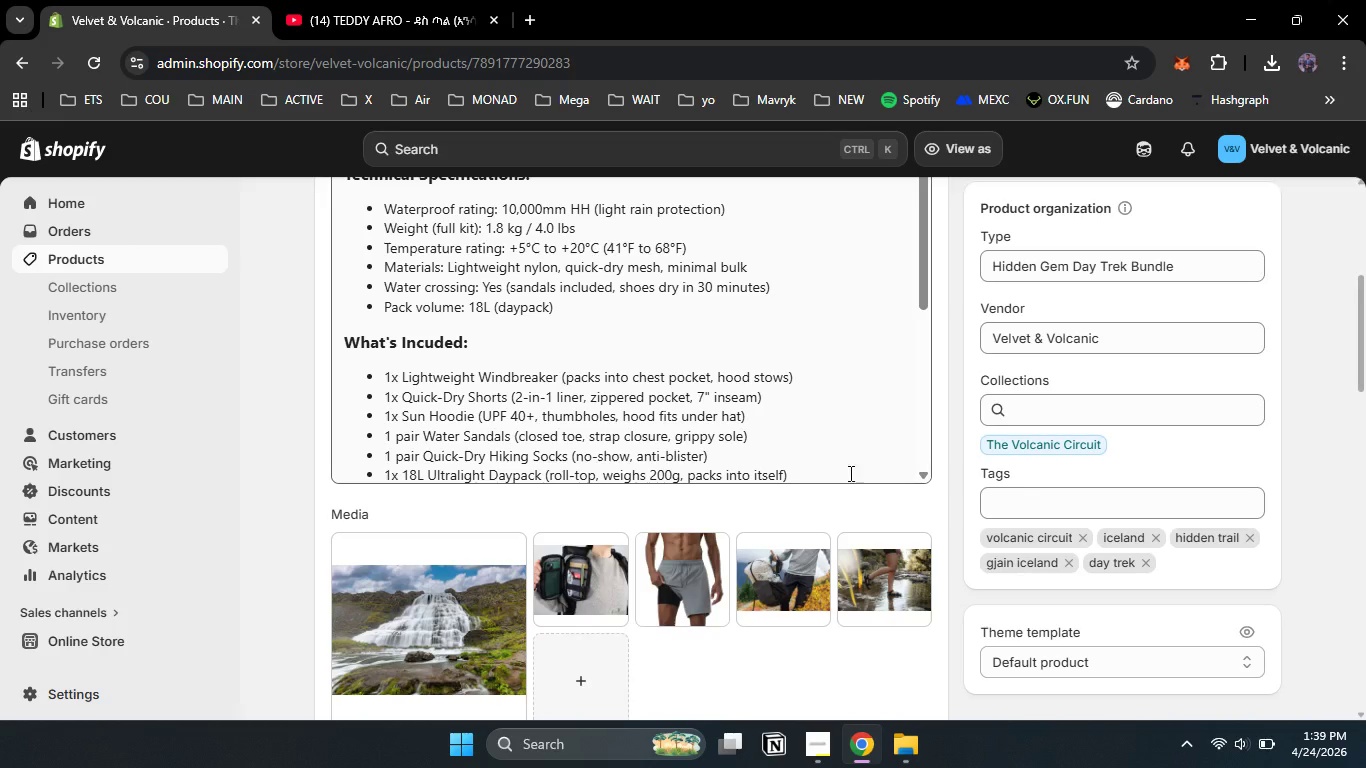 
left_click([806, 581])
 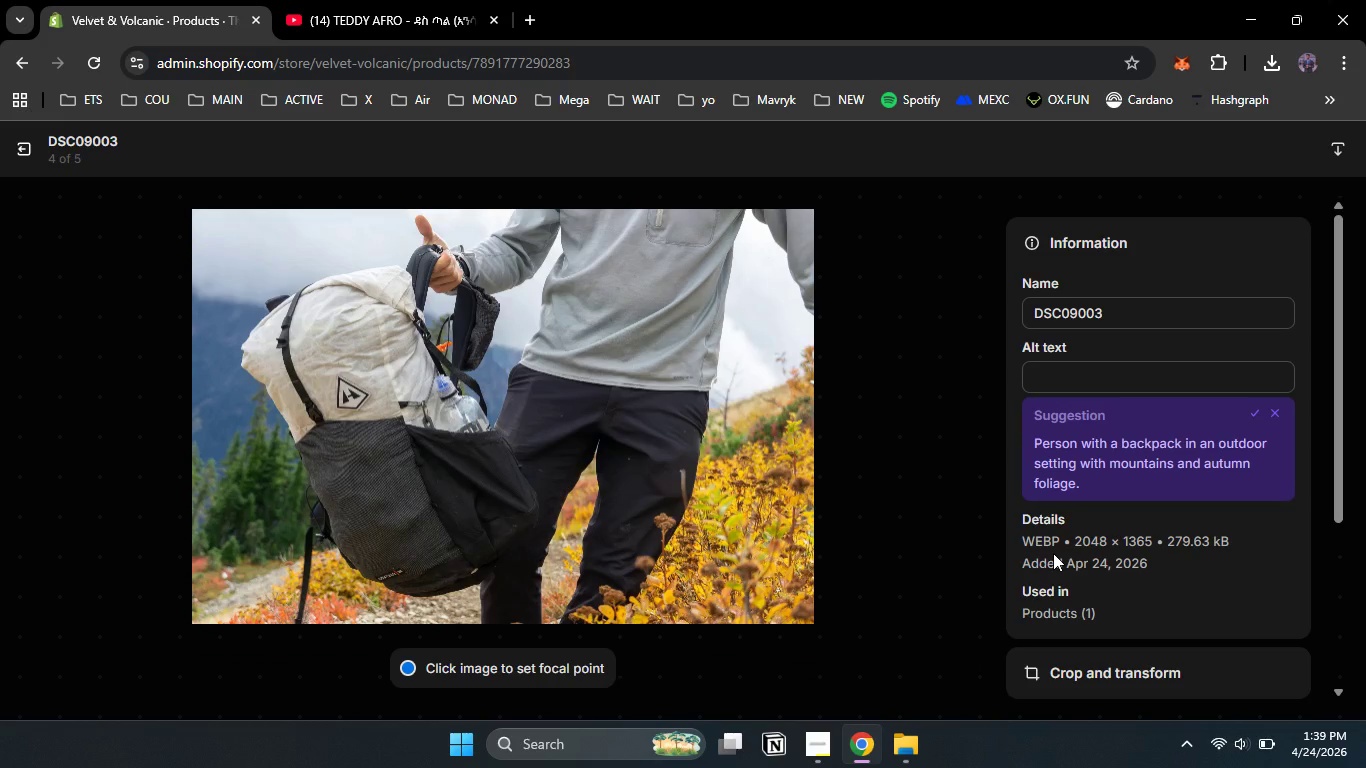 
left_click([1254, 413])
 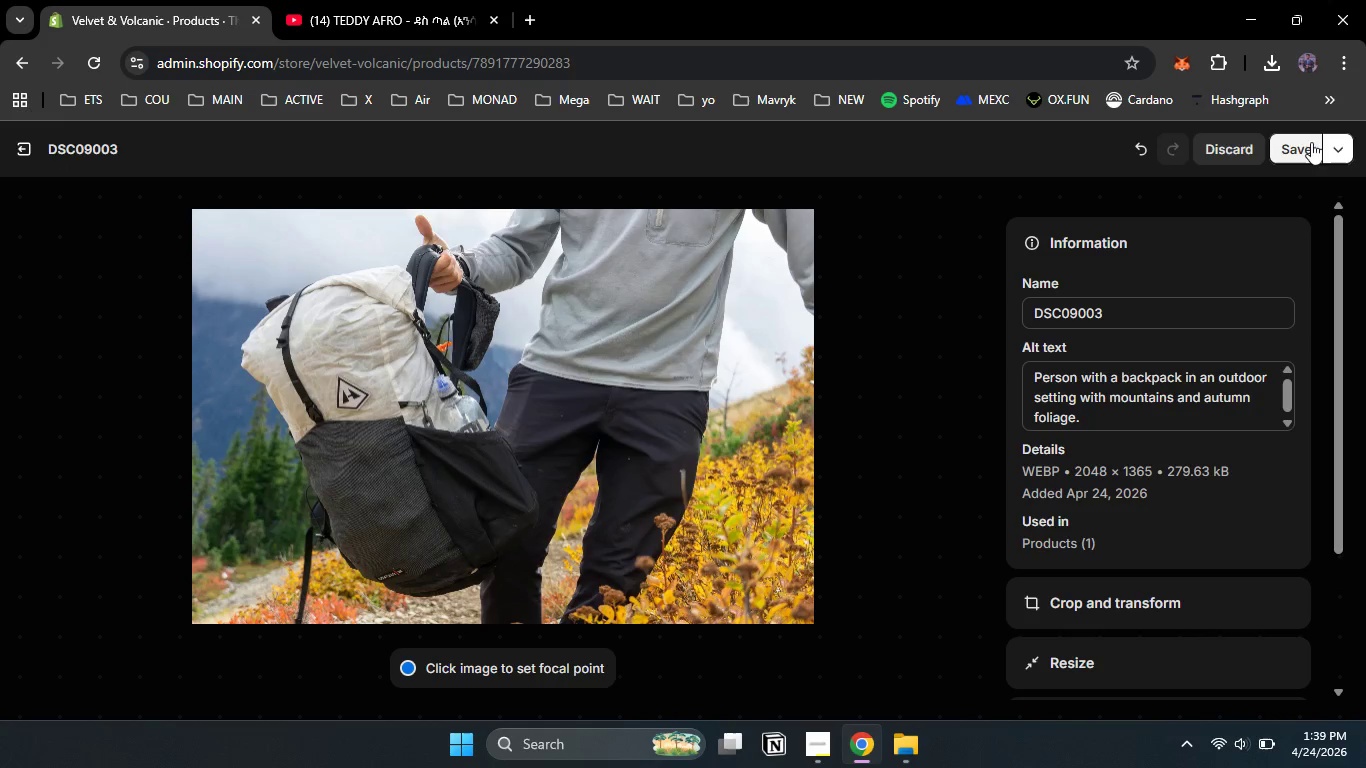 
left_click([1310, 140])
 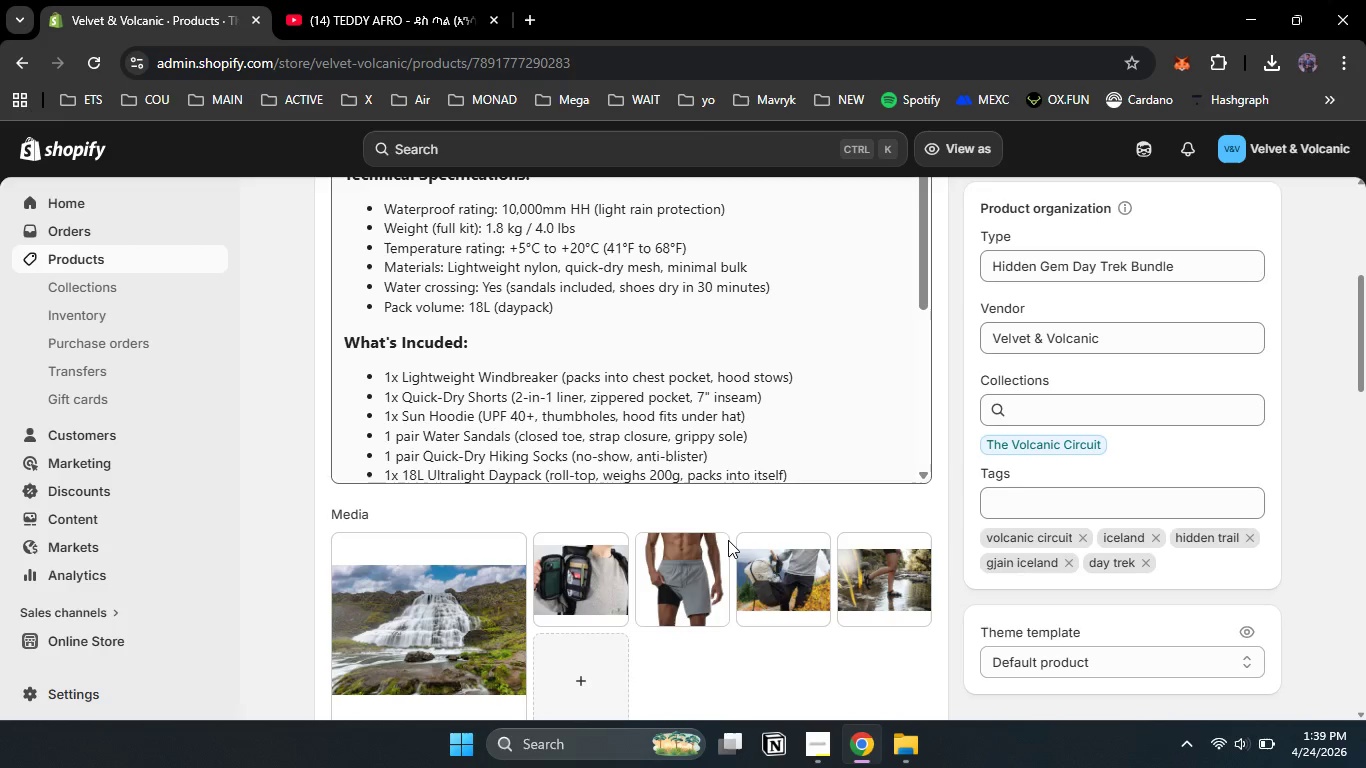 
left_click([872, 580])
 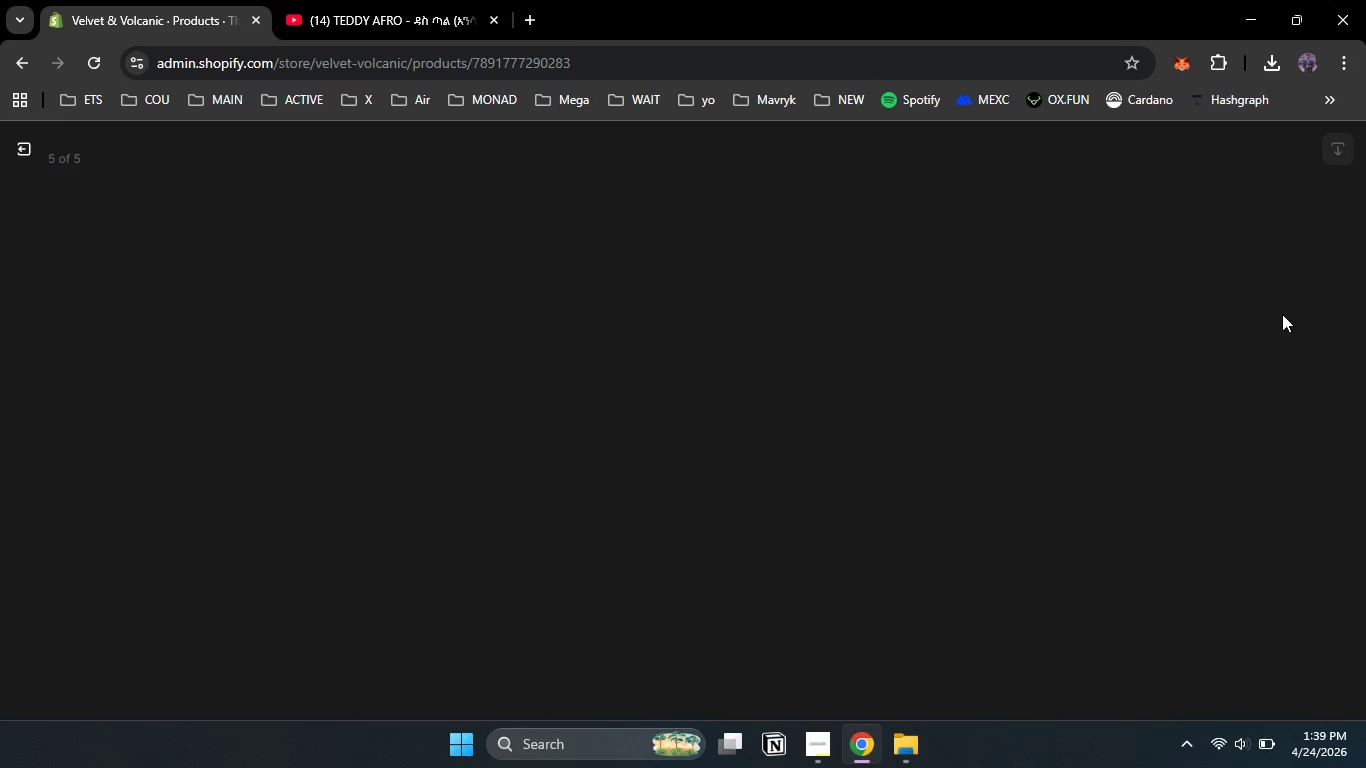 
mouse_move([1278, 317])
 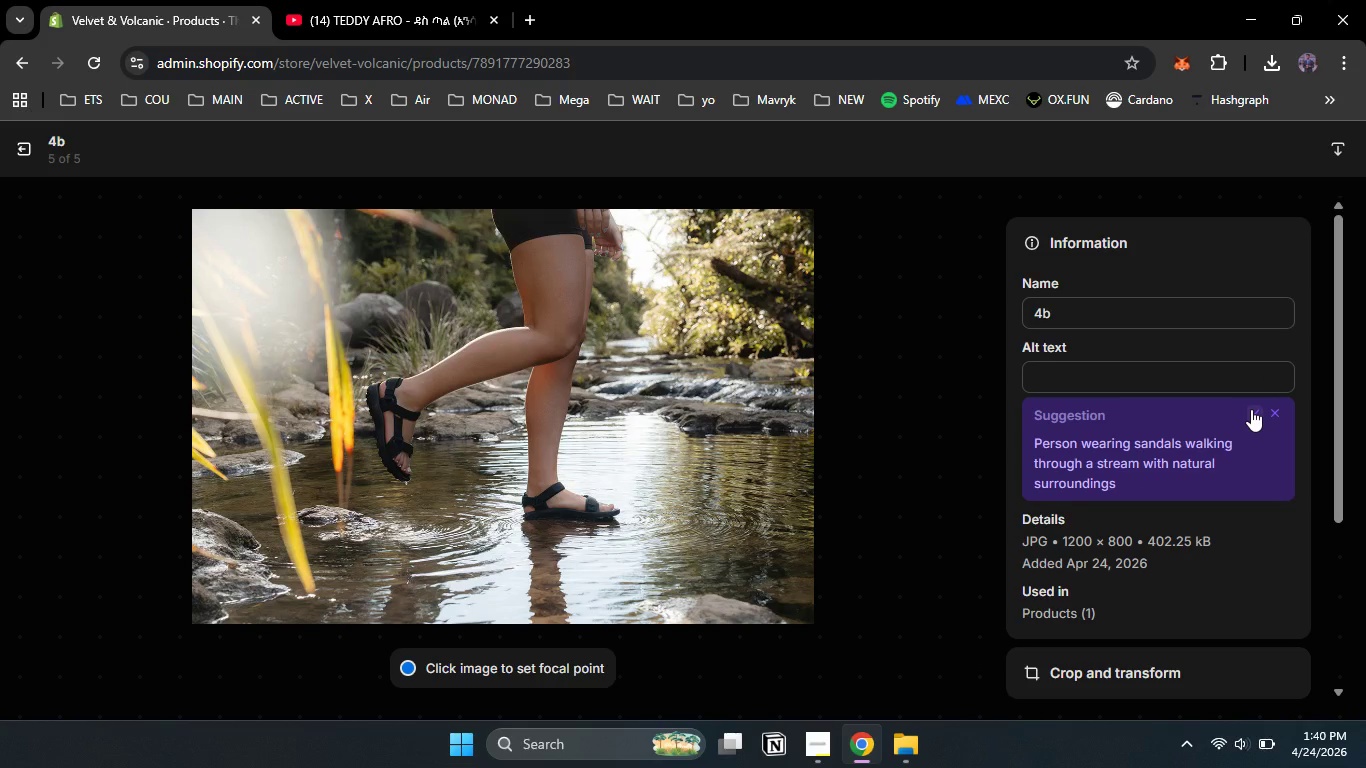 
left_click([1251, 409])
 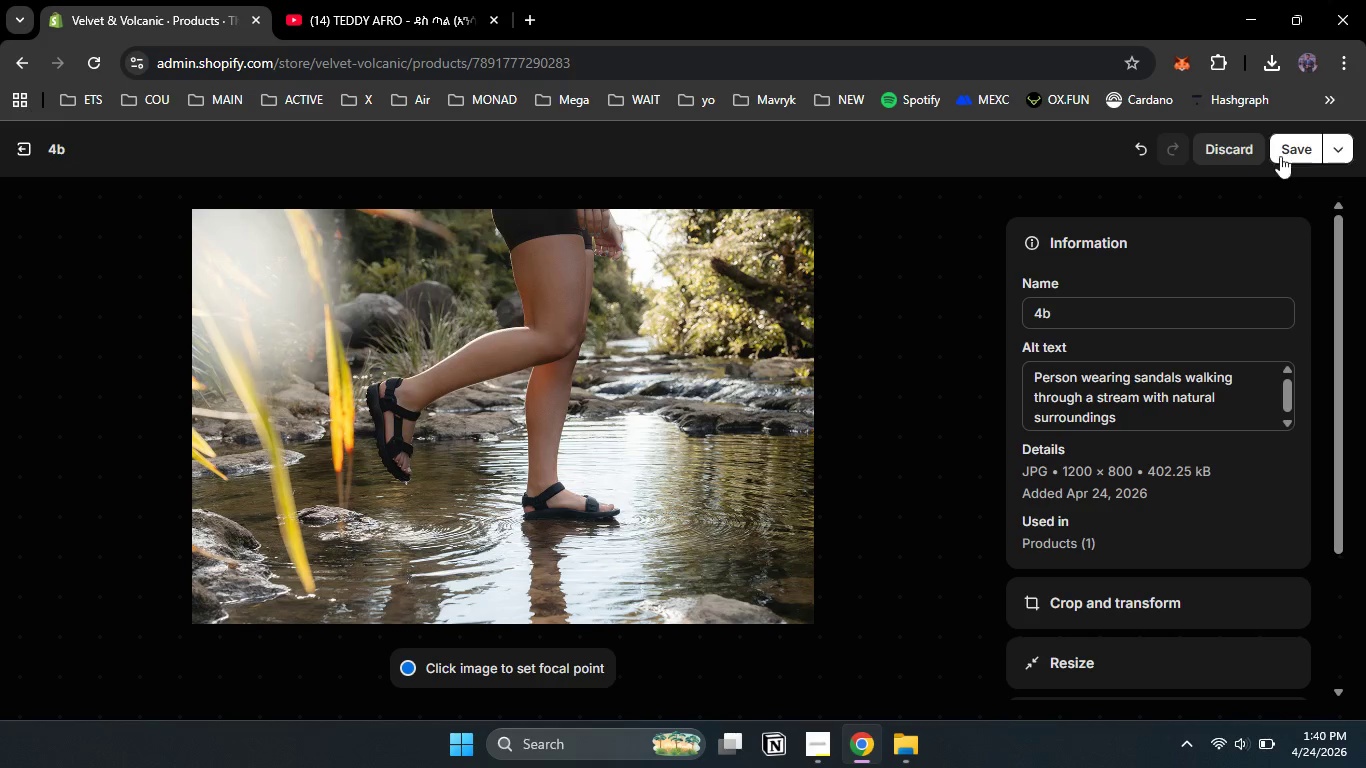 
left_click([1280, 141])
 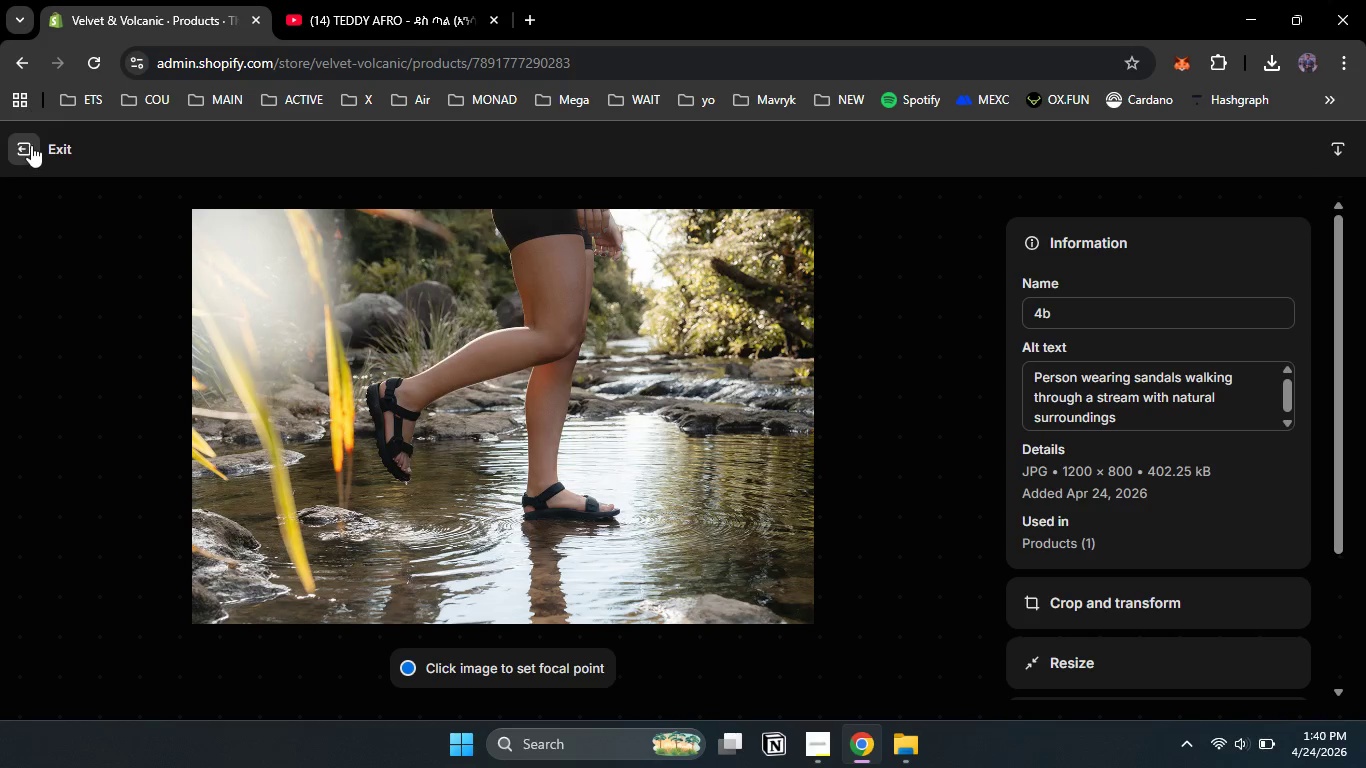 
left_click([32, 145])
 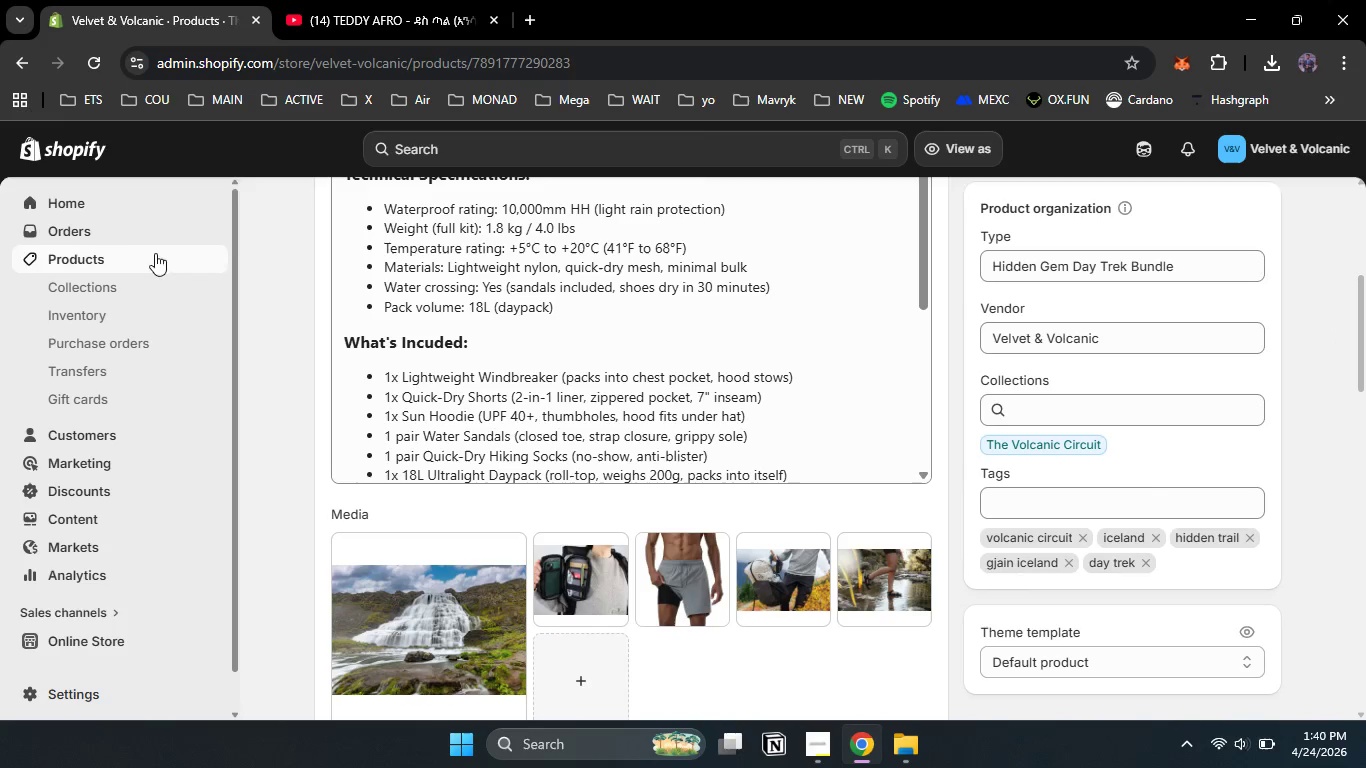 
left_click([141, 253])
 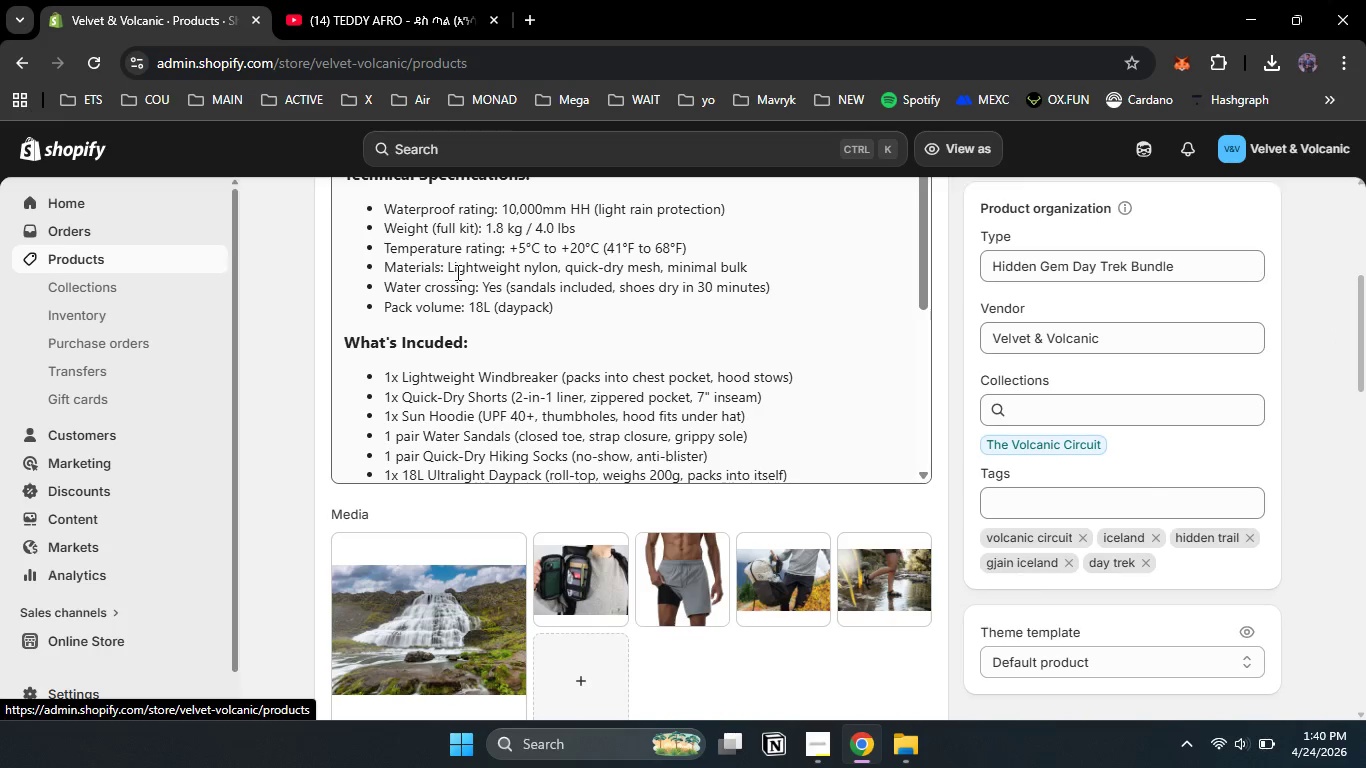 
mouse_move([435, 286])
 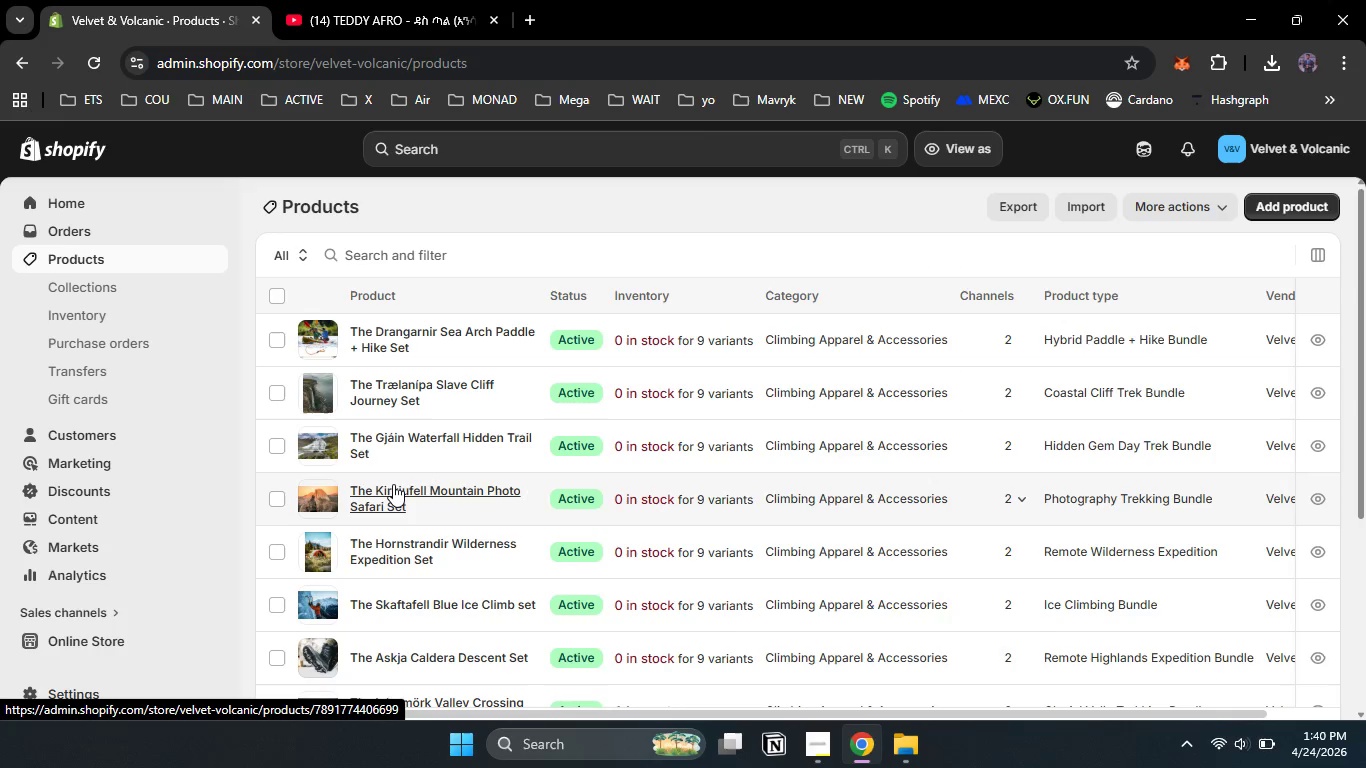 
left_click([393, 484])